 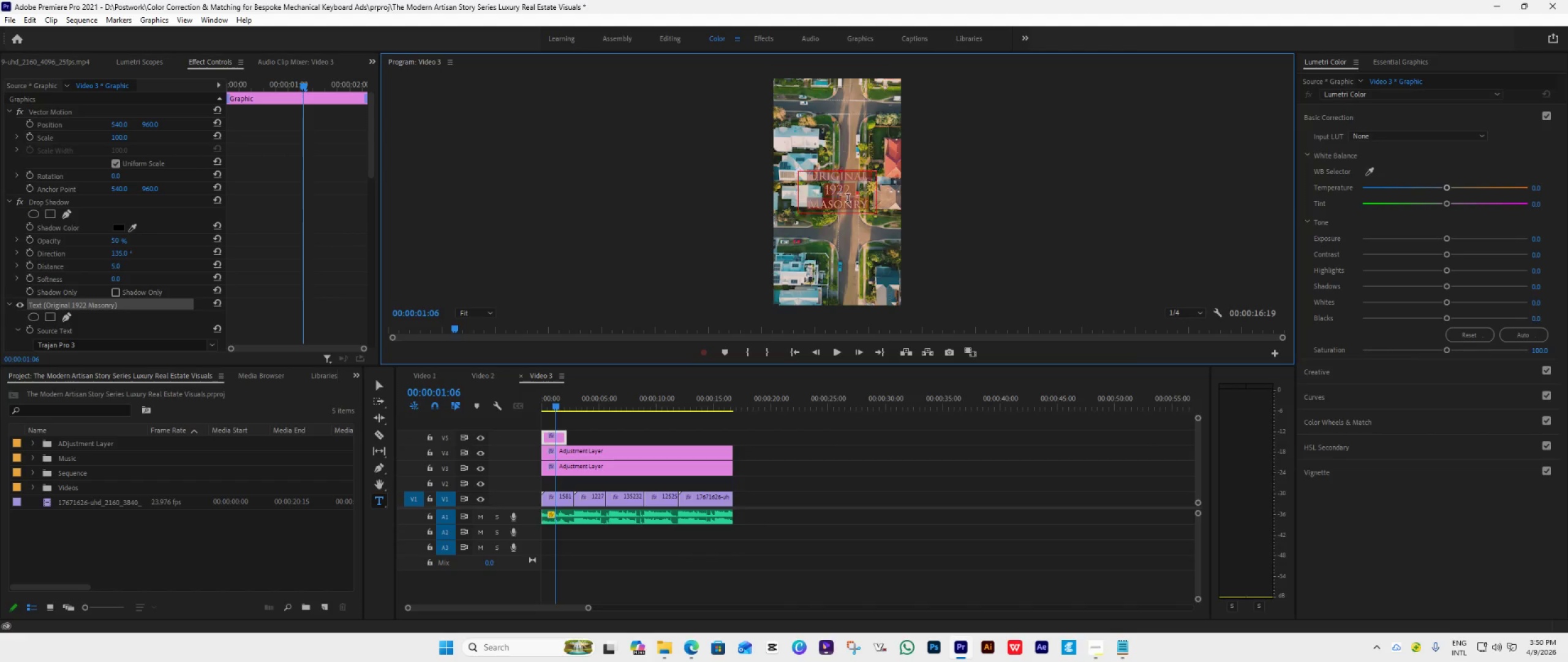 
triple_click([848, 199])
 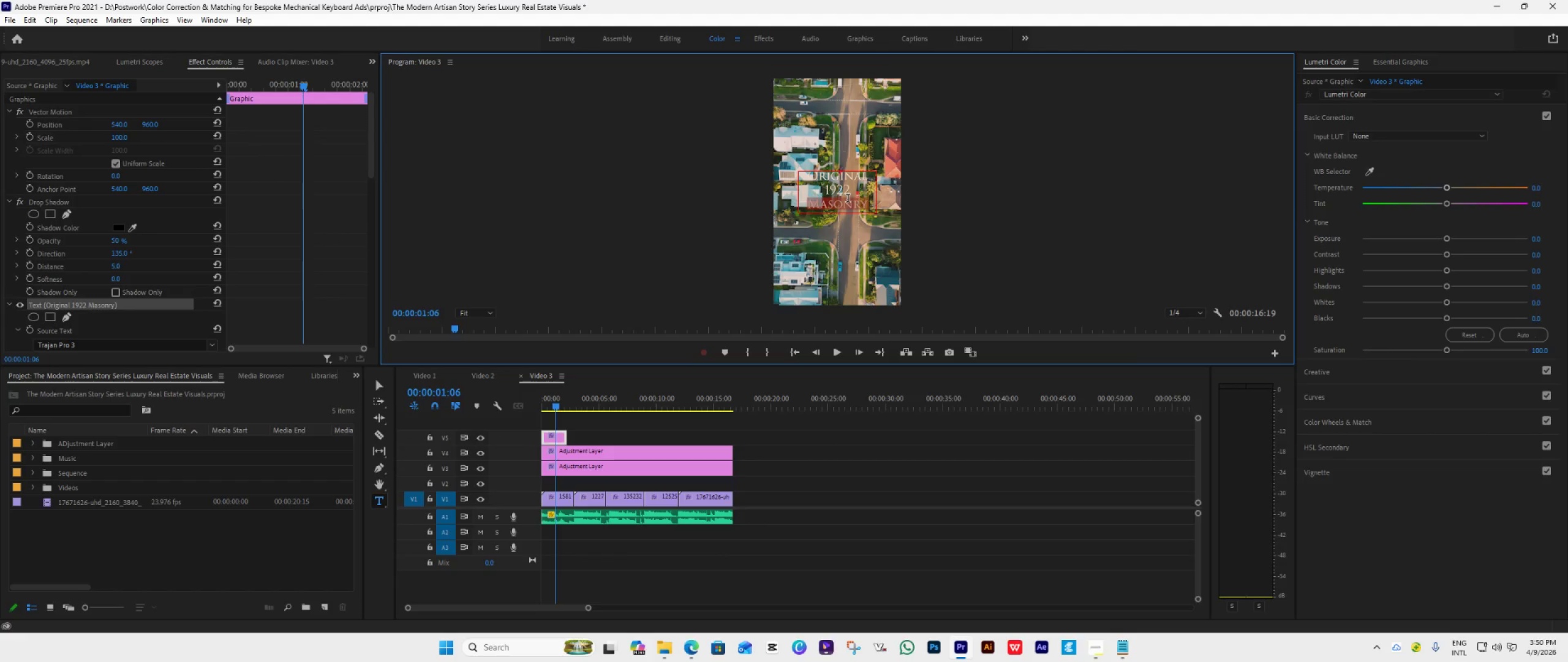 
key(Control+A)
 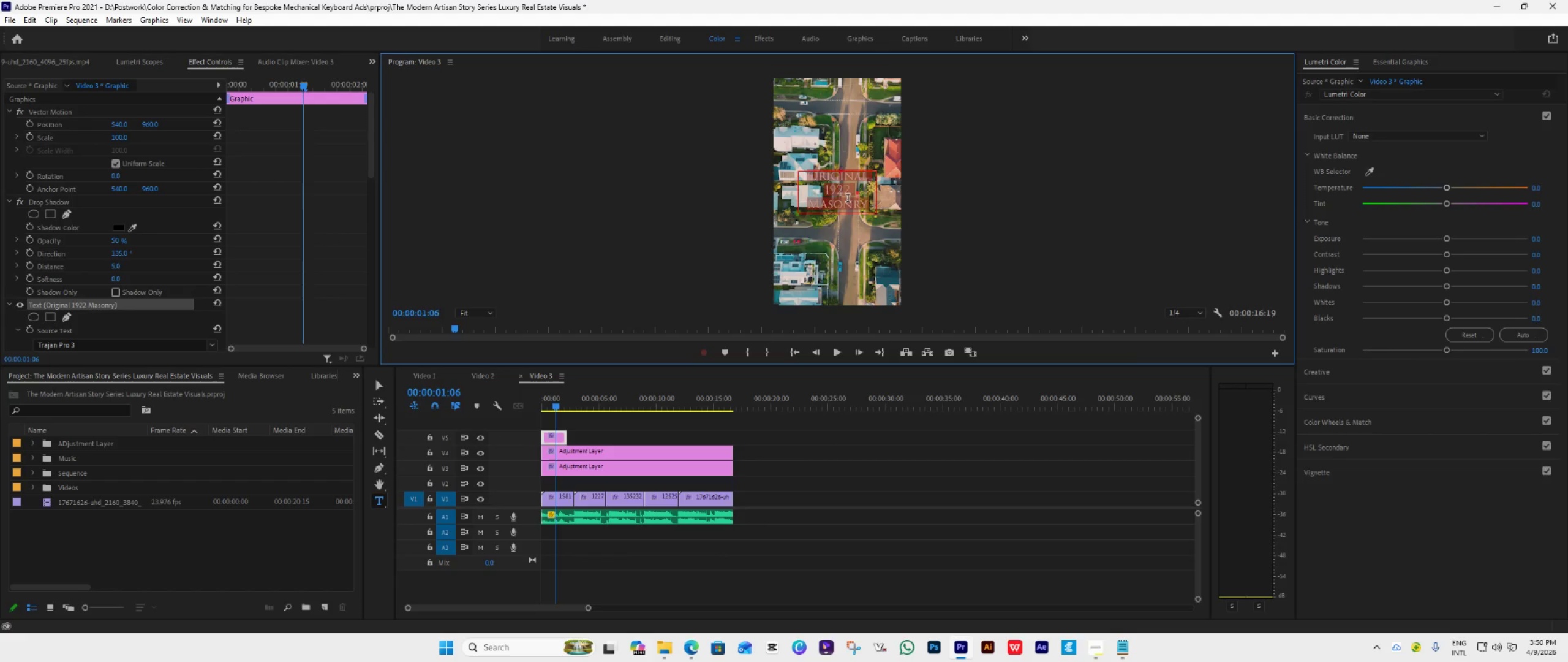 
key(Control+V)
 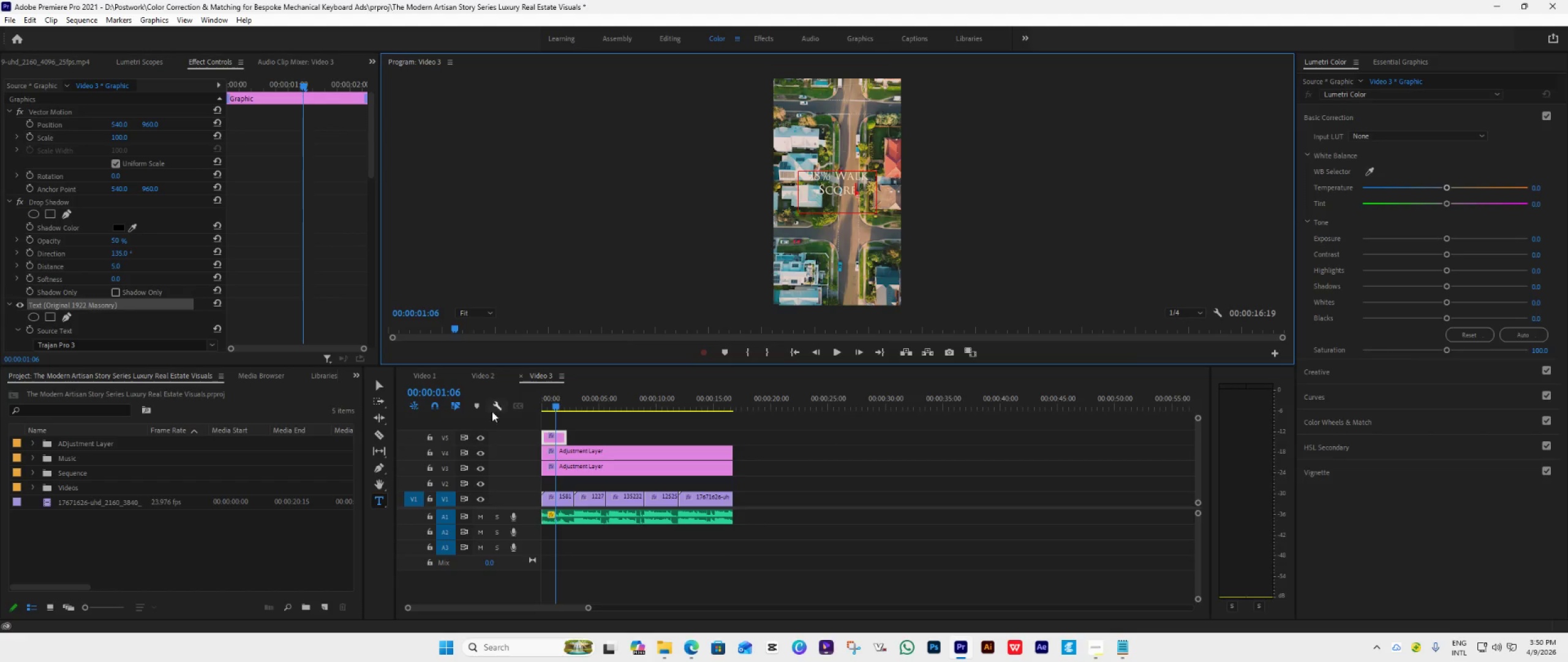 
left_click([380, 386])
 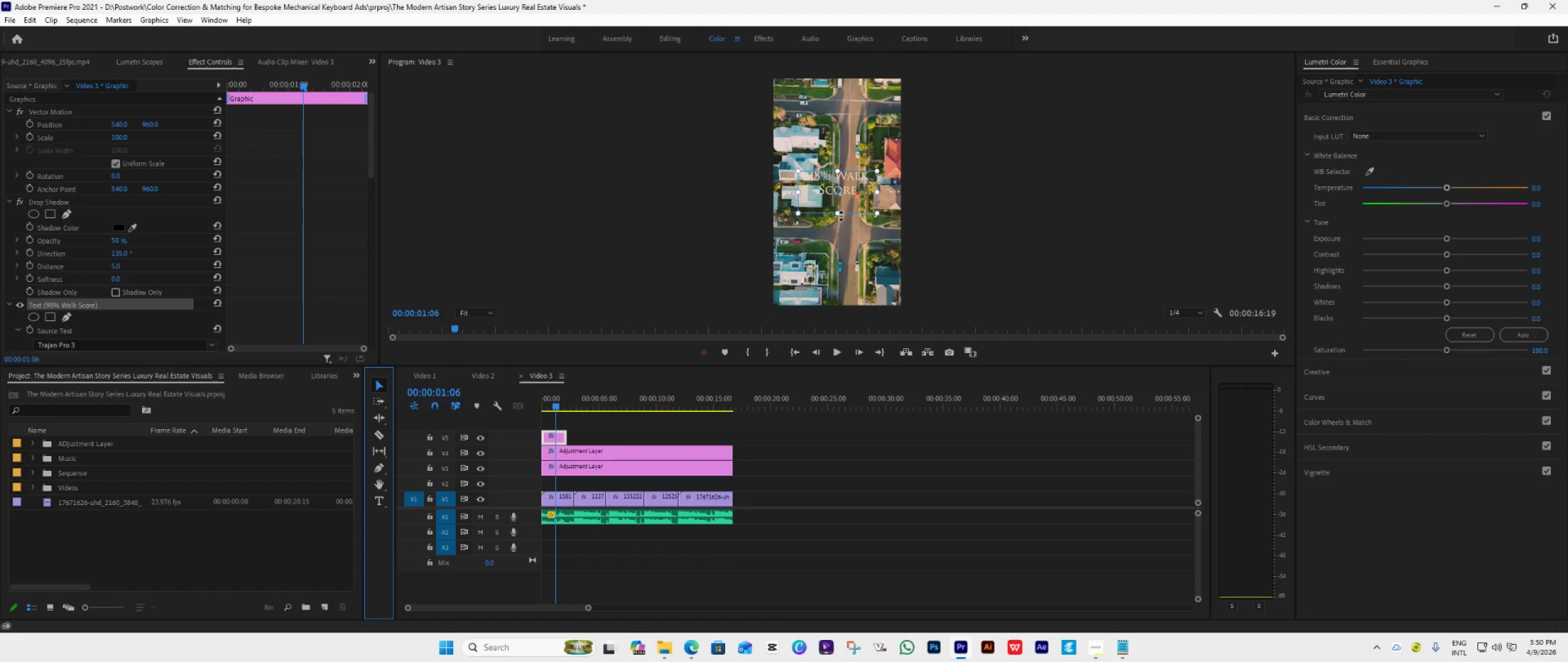 
left_click_drag(start_coordinate=[841, 214], to_coordinate=[841, 200])
 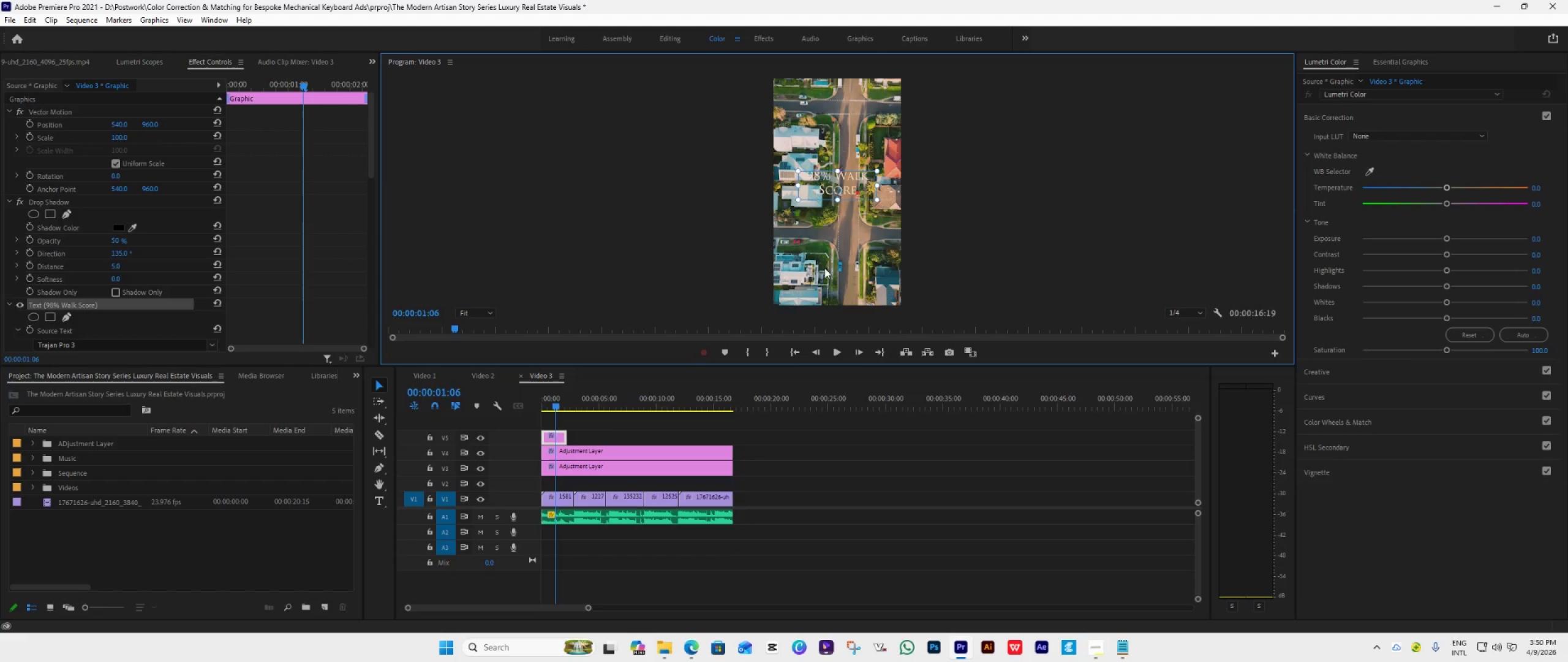 
left_click_drag(start_coordinate=[857, 365], to_coordinate=[845, 529])
 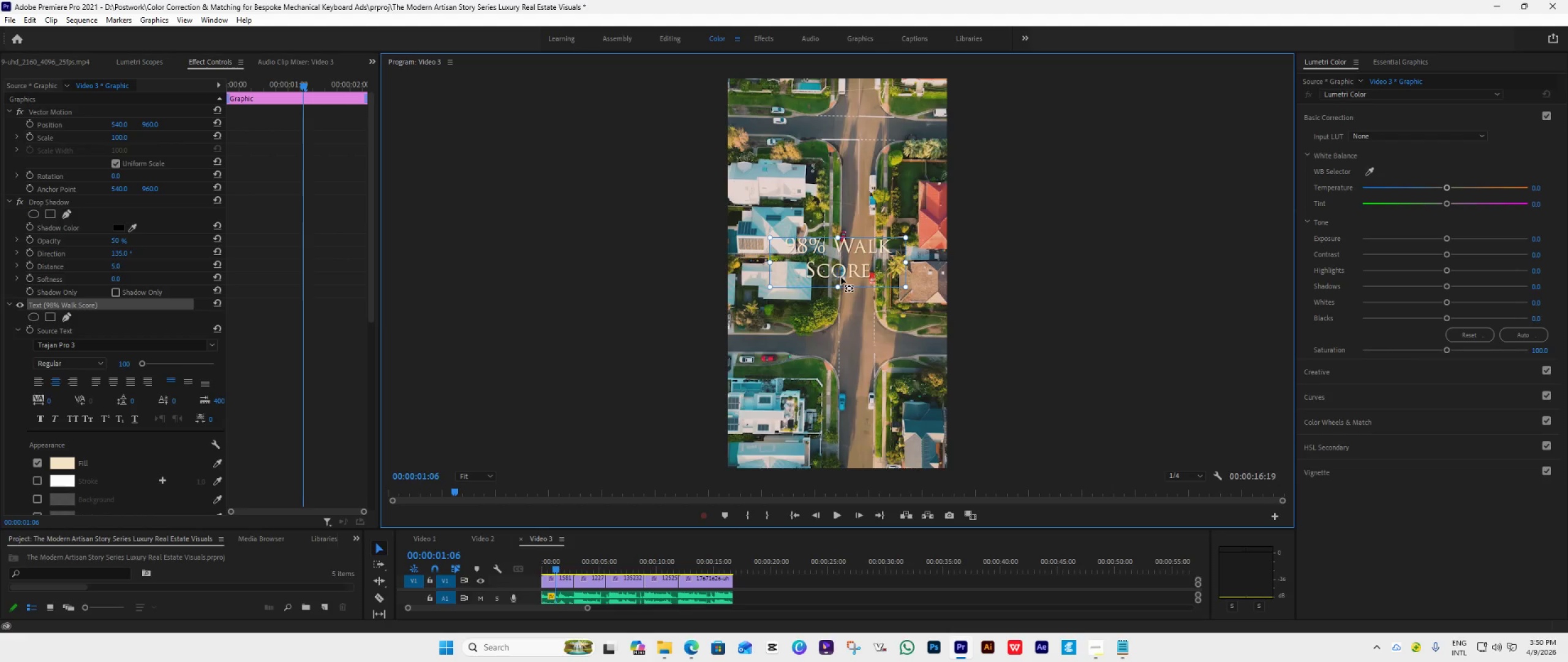 
wait(9.72)
 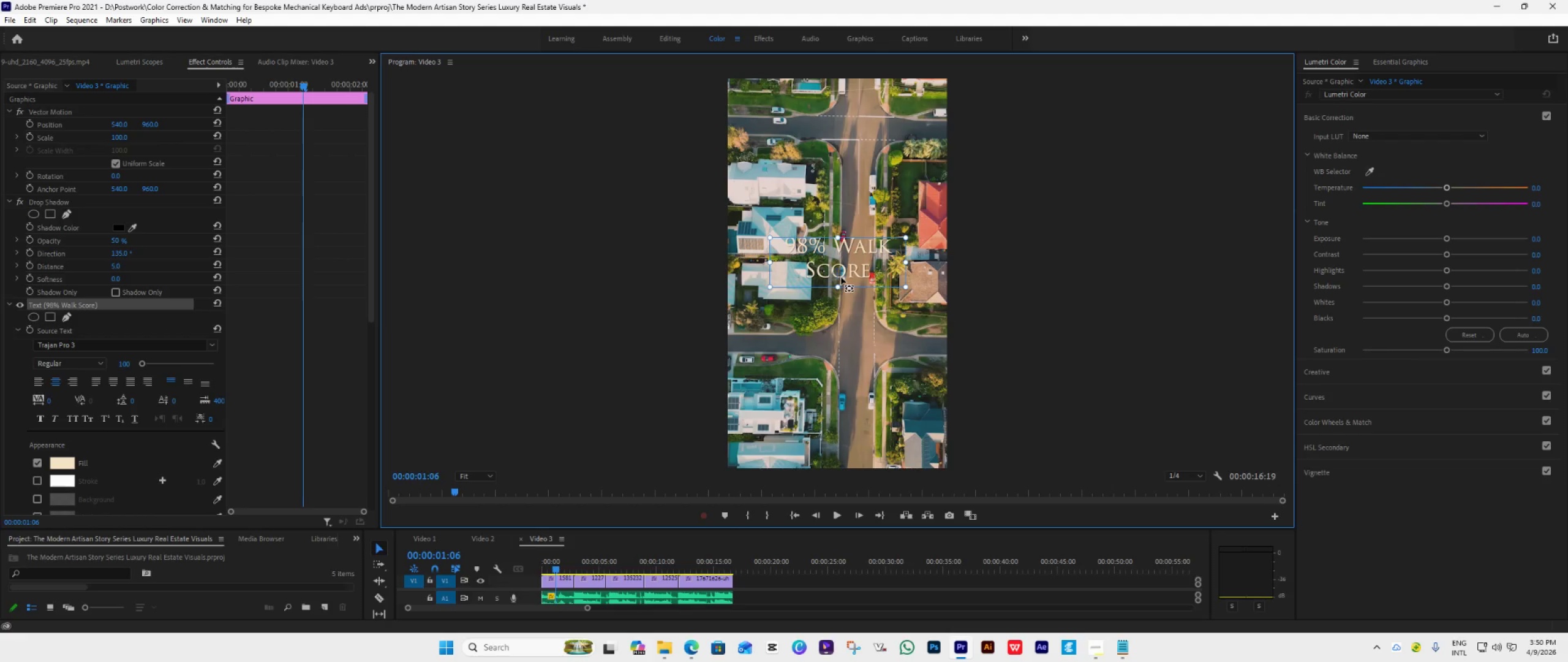 
left_click([838, 281])
 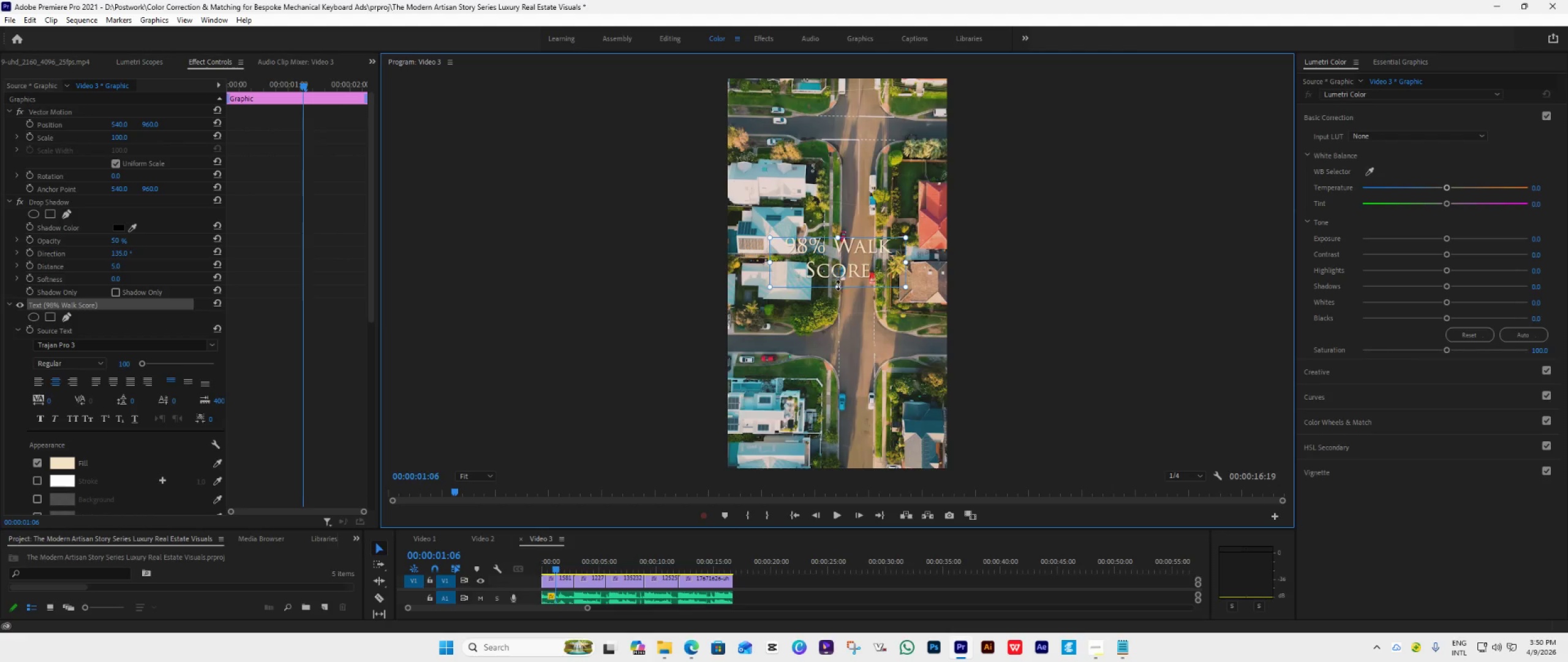 
left_click_drag(start_coordinate=[838, 285], to_coordinate=[839, 329])
 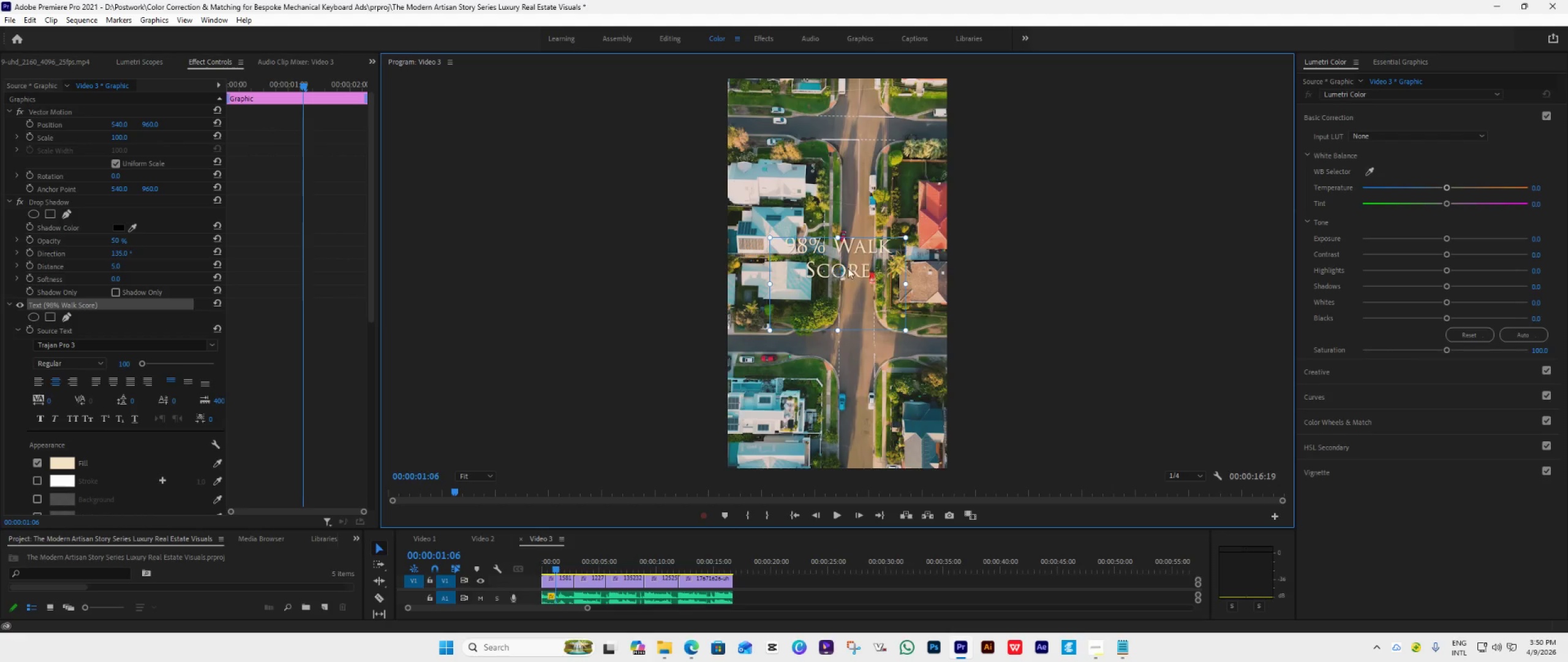 
left_click_drag(start_coordinate=[858, 270], to_coordinate=[849, 286])
 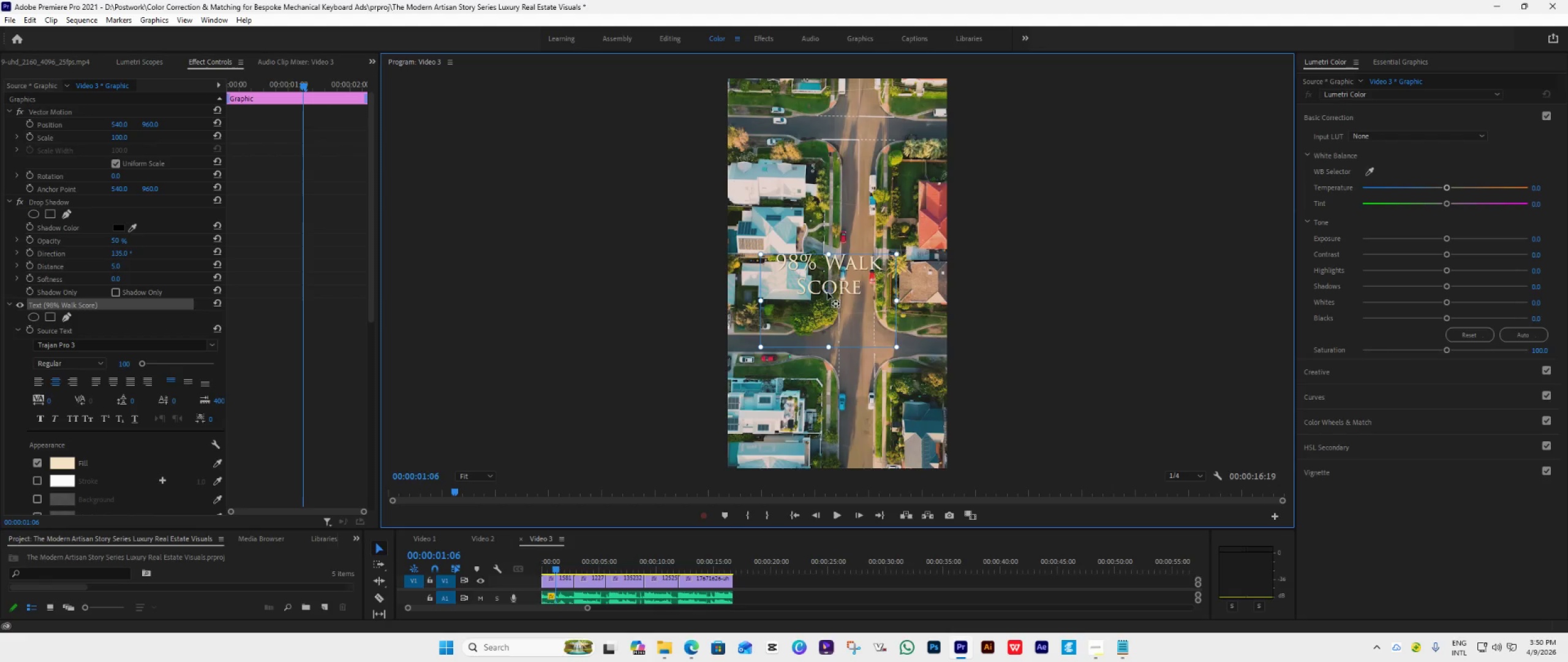 
left_click_drag(start_coordinate=[828, 291], to_coordinate=[827, 275])
 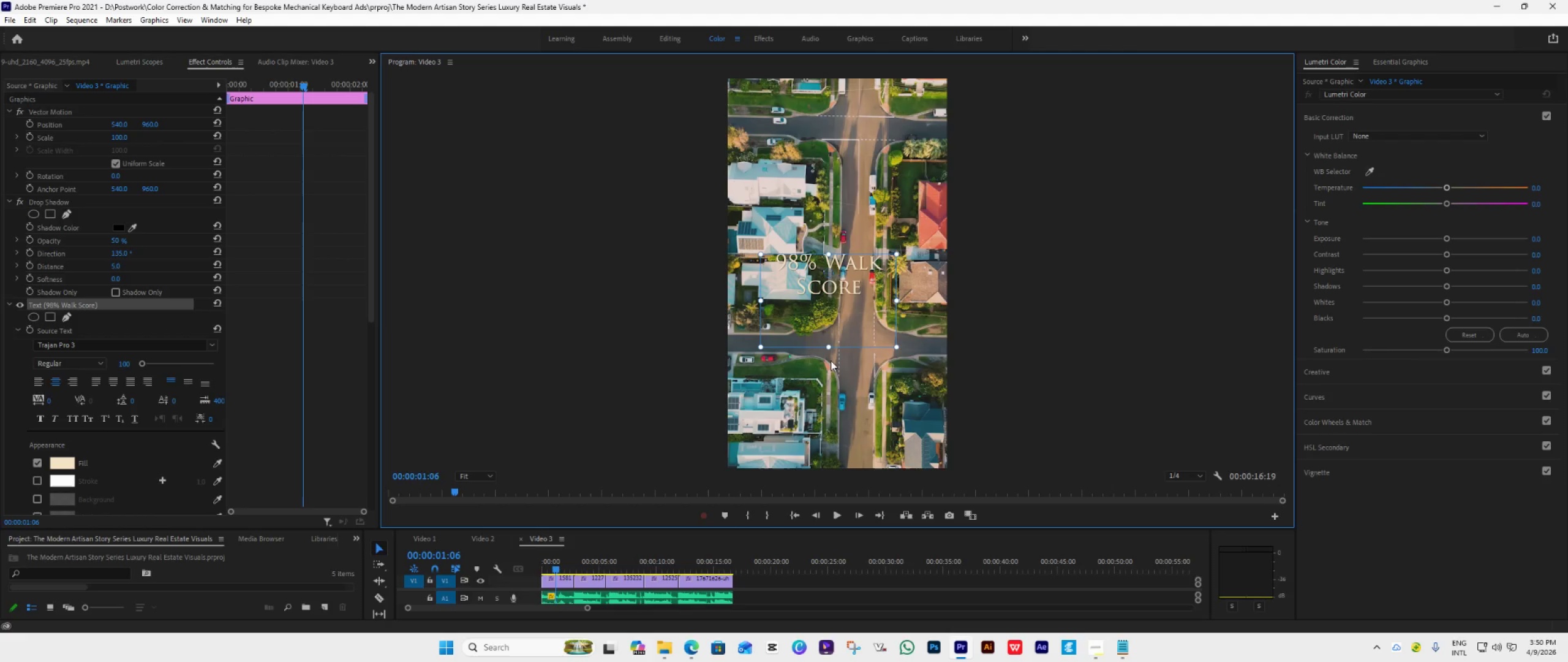 
left_click_drag(start_coordinate=[832, 346], to_coordinate=[839, 300])
 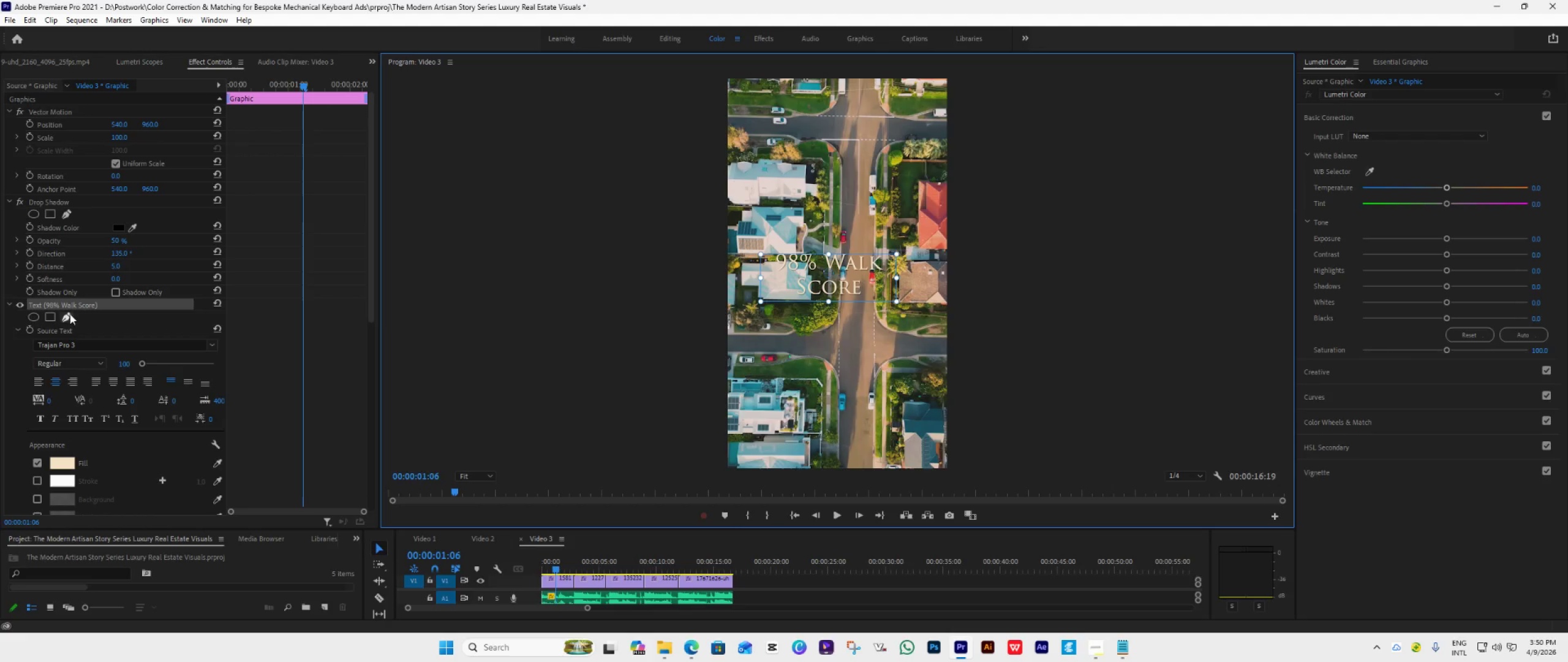 
scroll: coordinate [71, 332], scroll_direction: down, amount: 19.0
 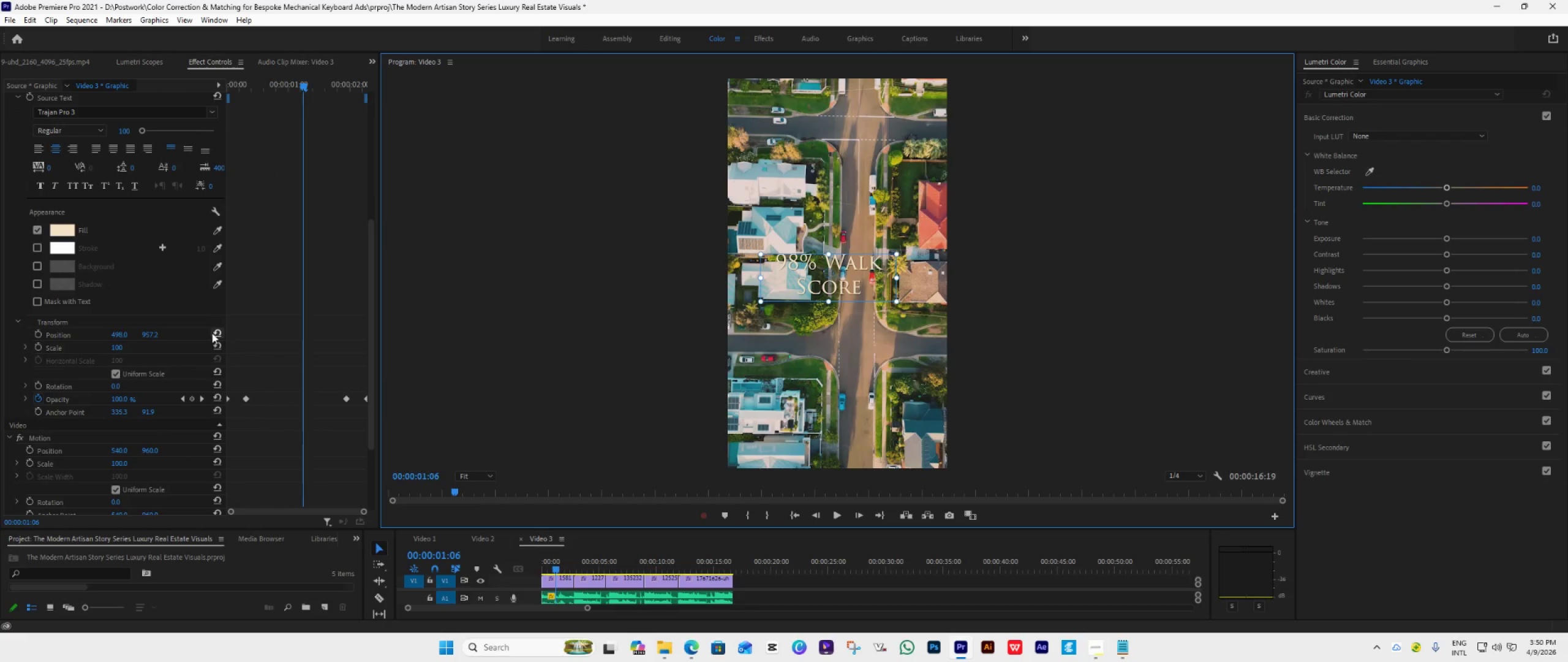 
left_click([214, 332])
 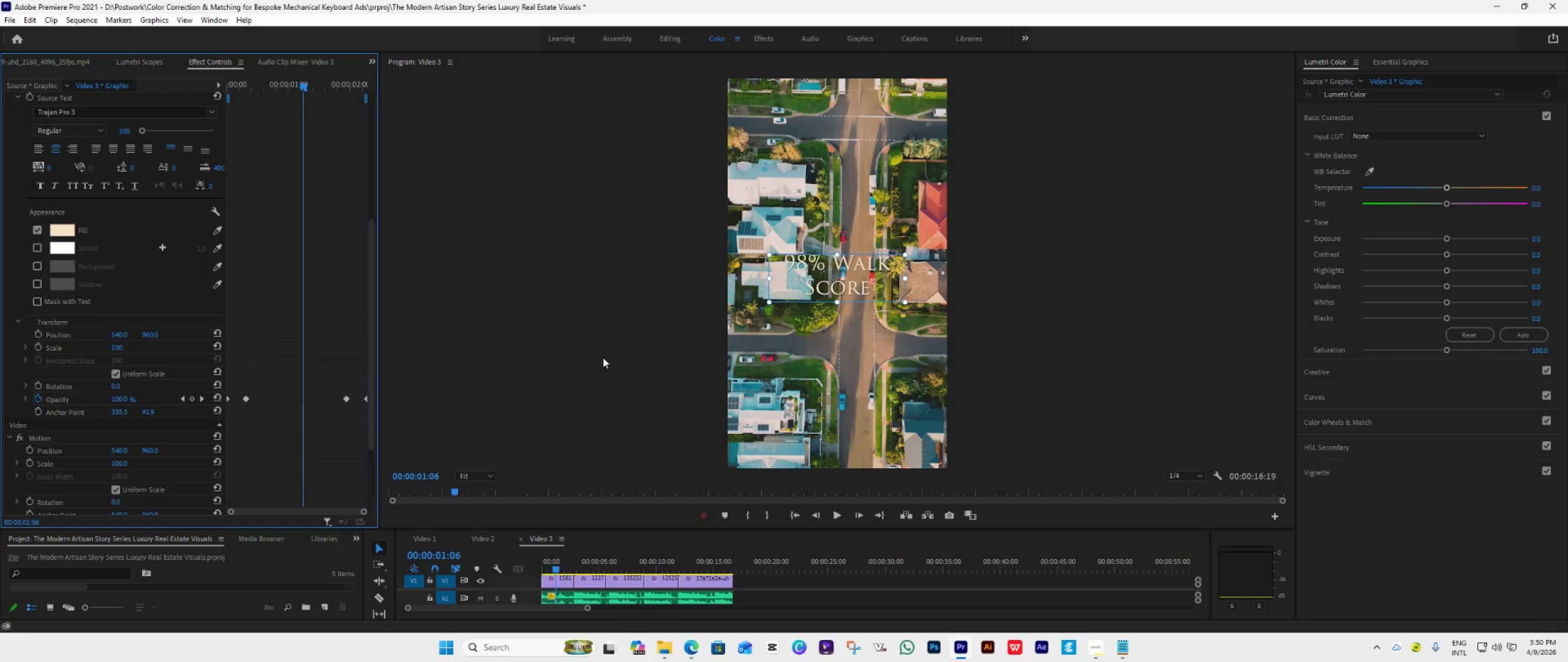 
left_click([848, 285])
 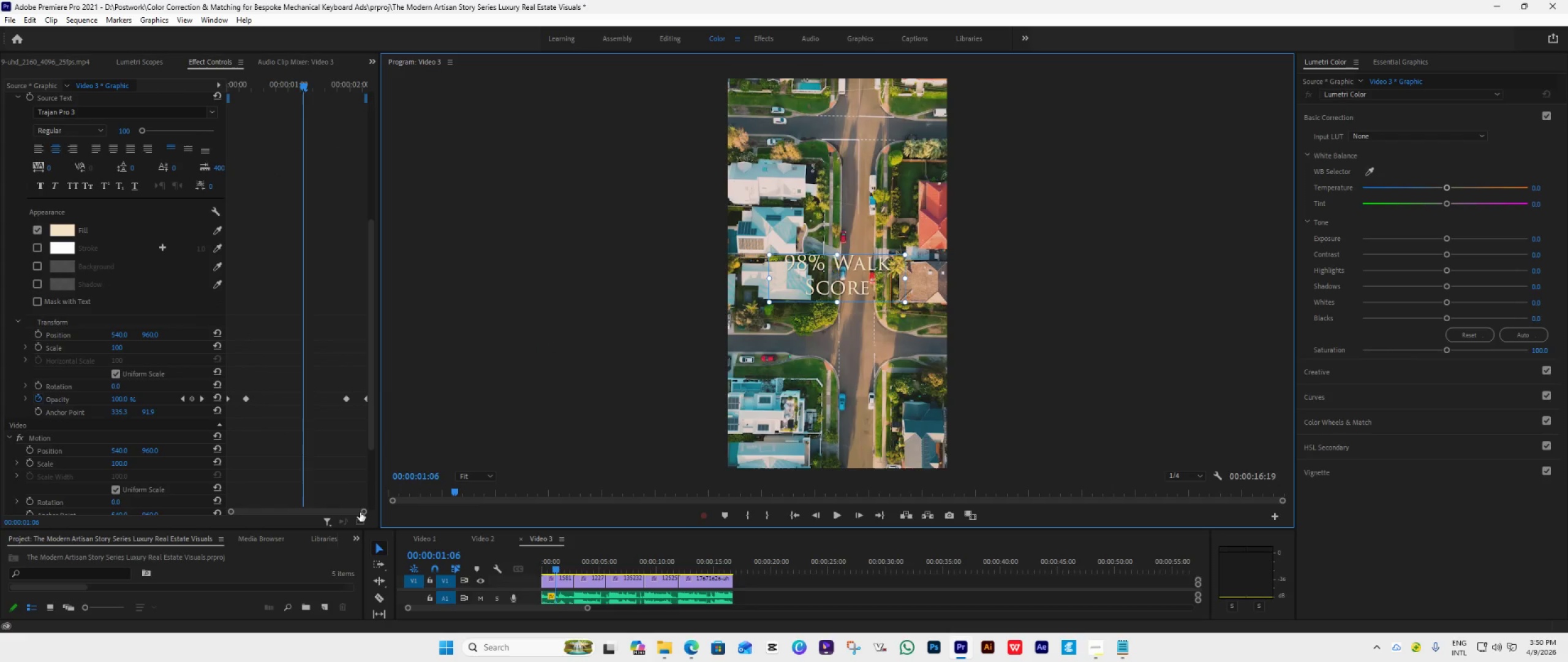 
left_click_drag(start_coordinate=[368, 417], to_coordinate=[368, 421])
 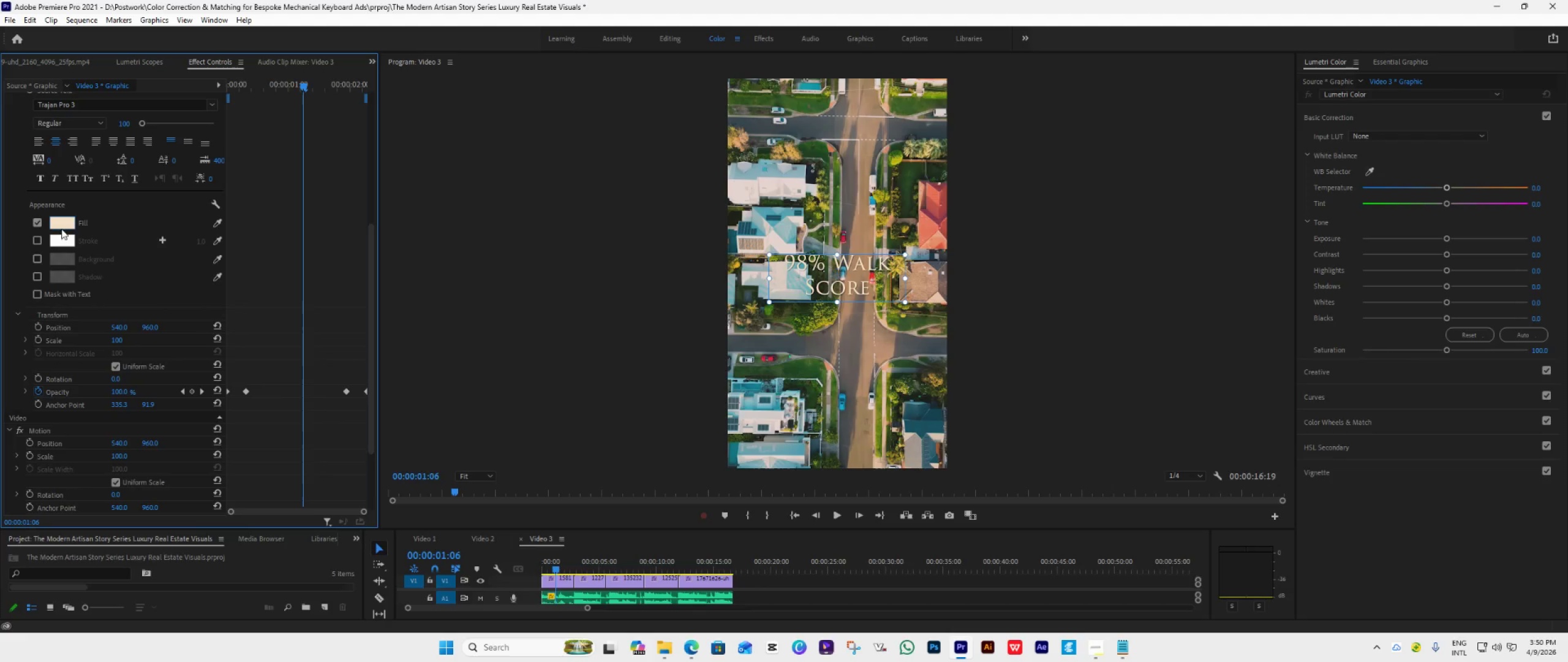 
left_click([56, 221])
 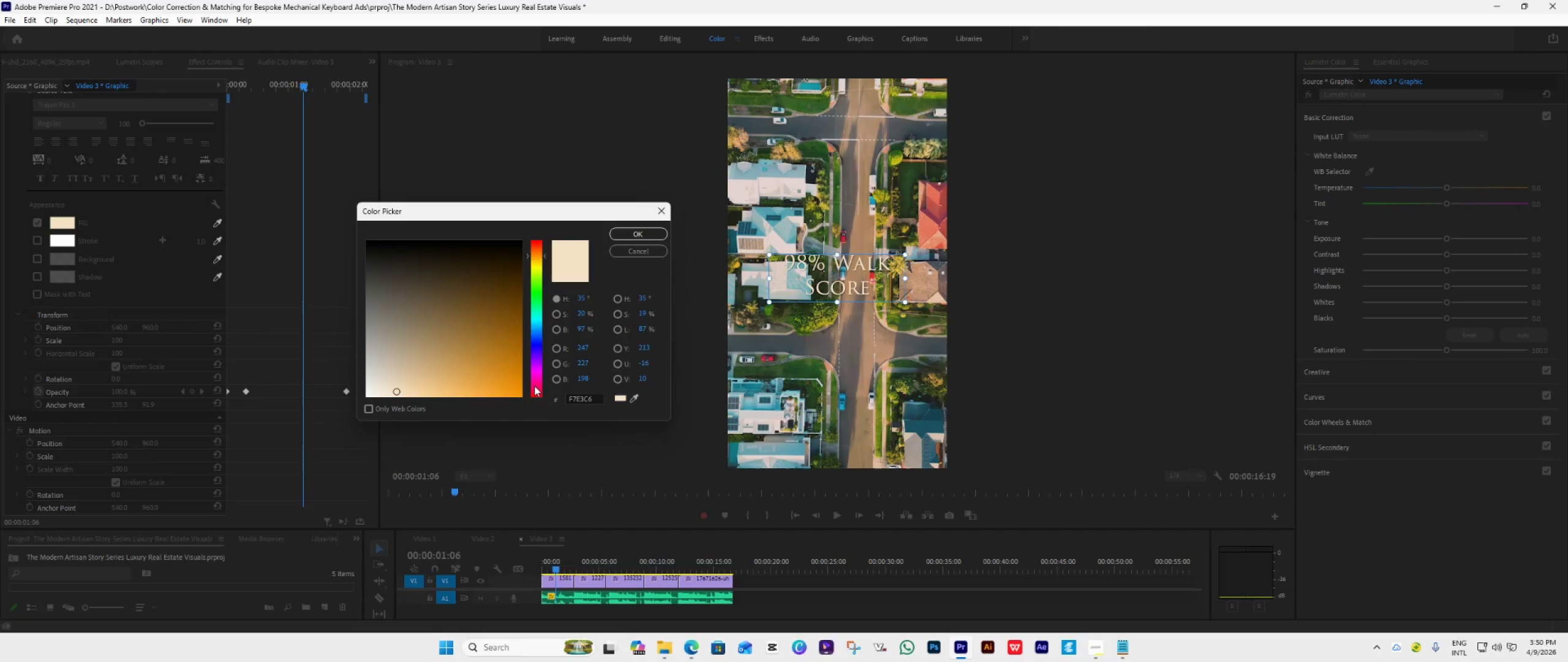 
left_click_drag(start_coordinate=[491, 351], to_coordinate=[586, 466])
 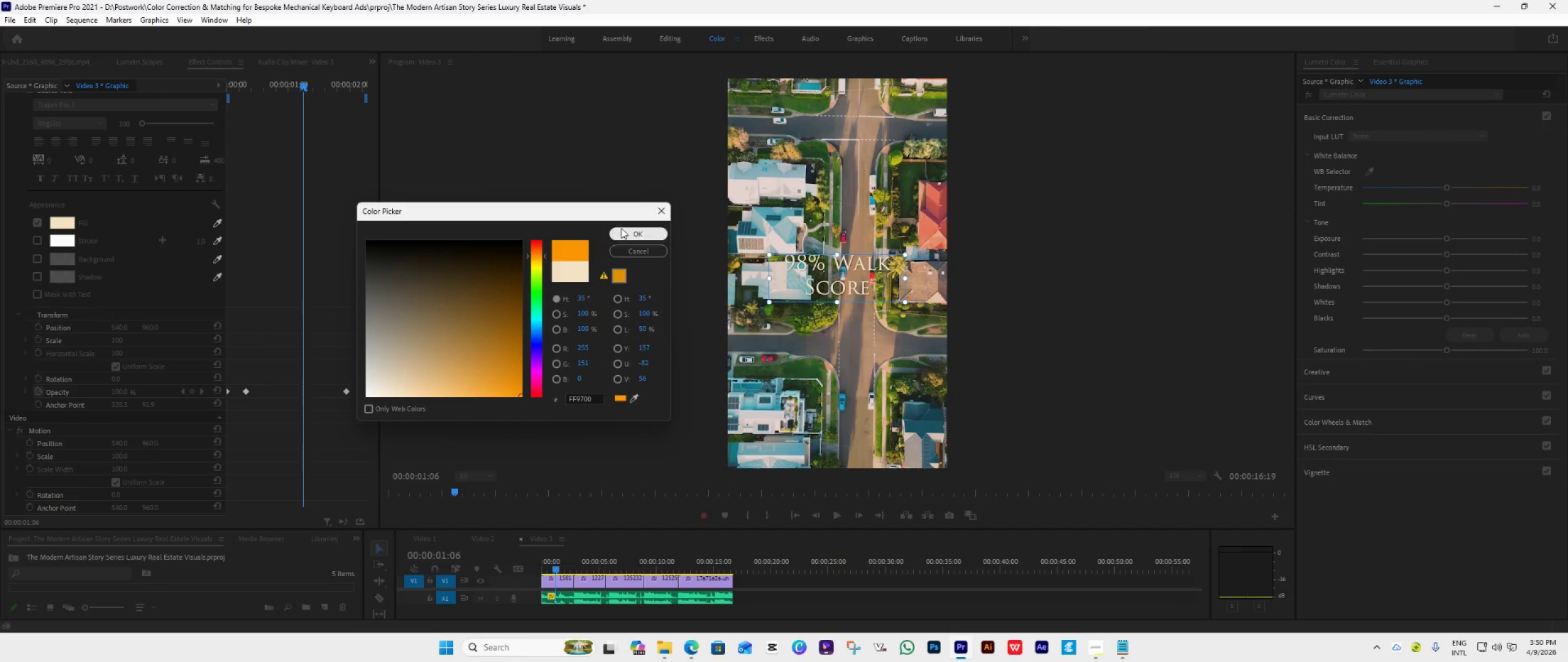 
left_click([631, 228])
 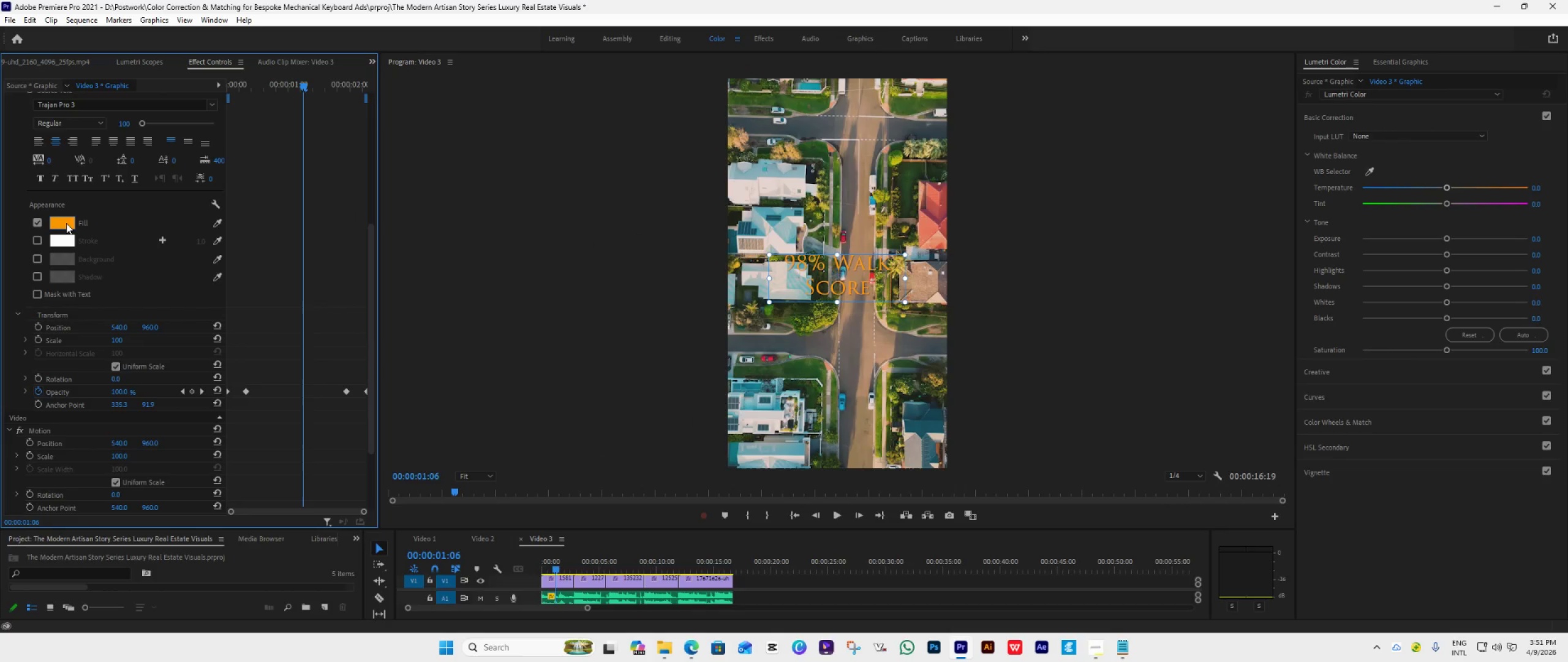 
left_click([66, 223])
 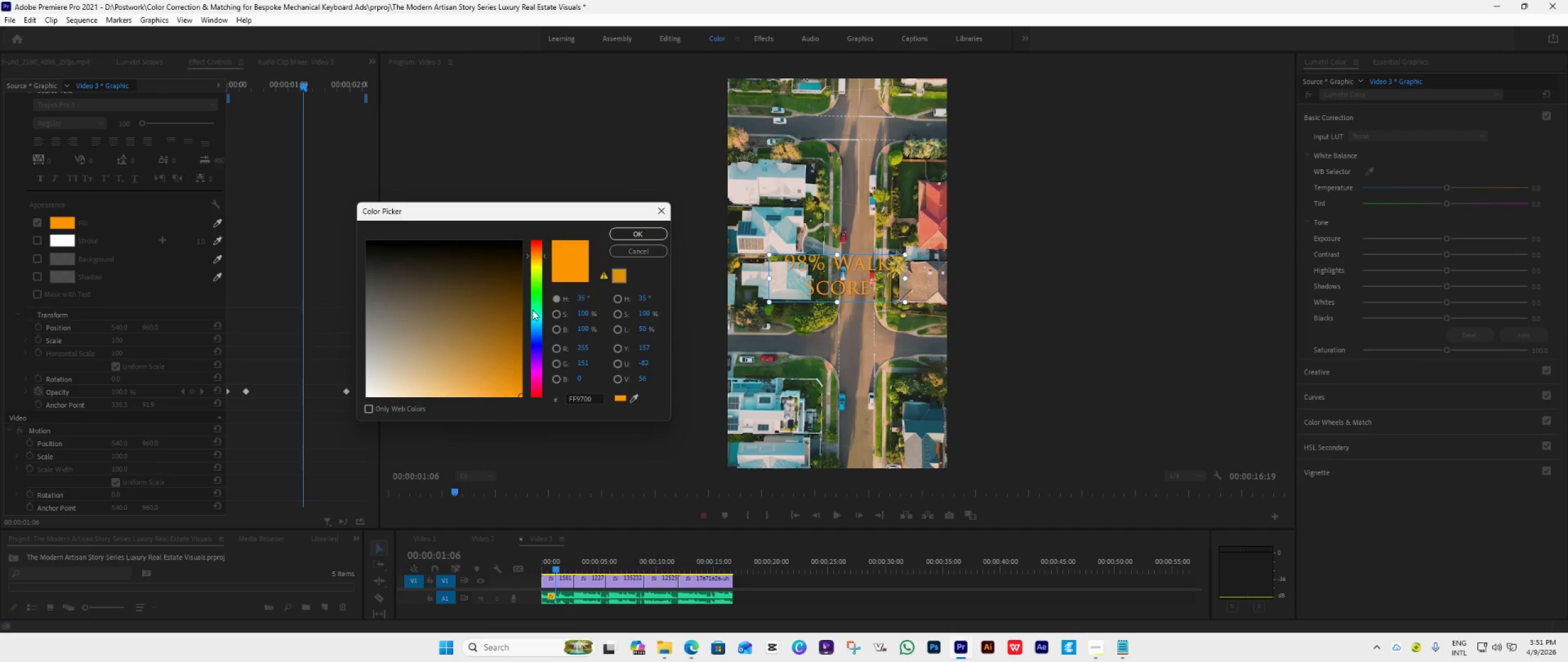 
left_click([535, 328])
 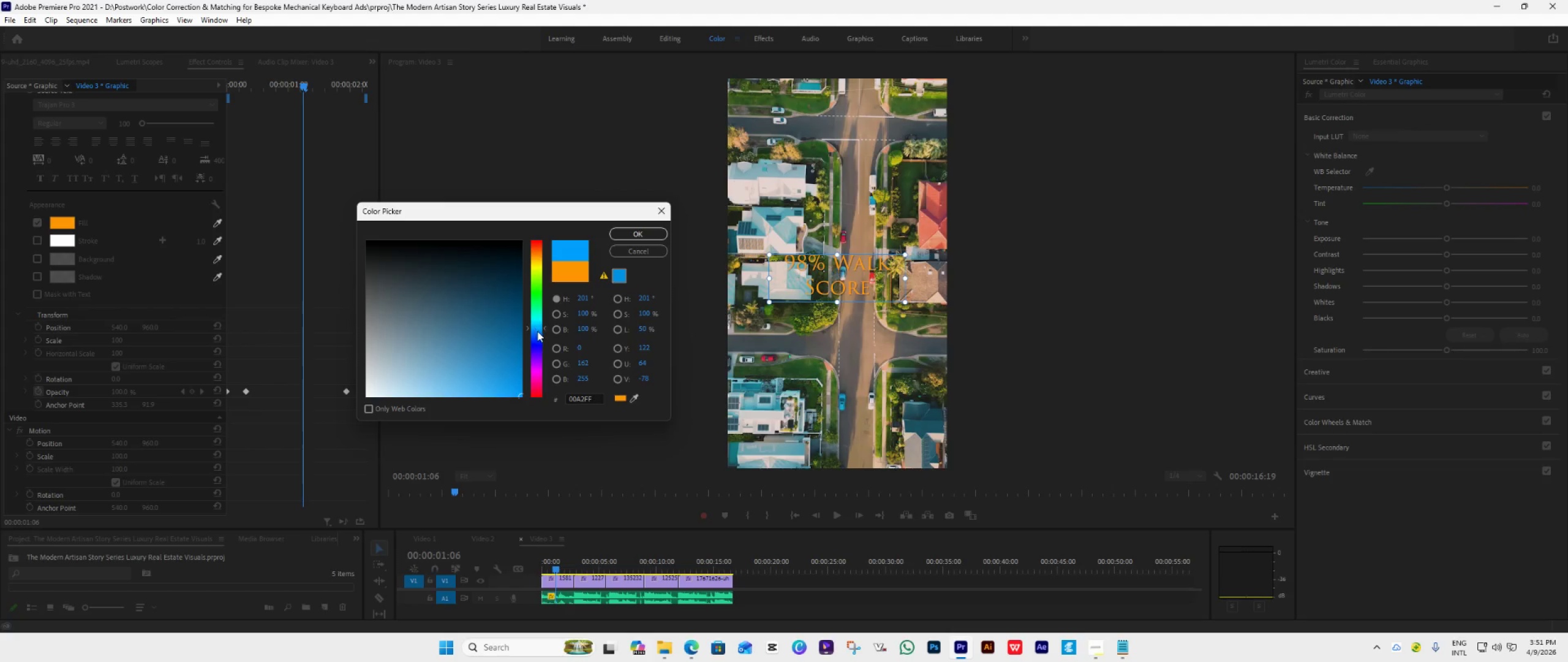 
left_click([538, 337])
 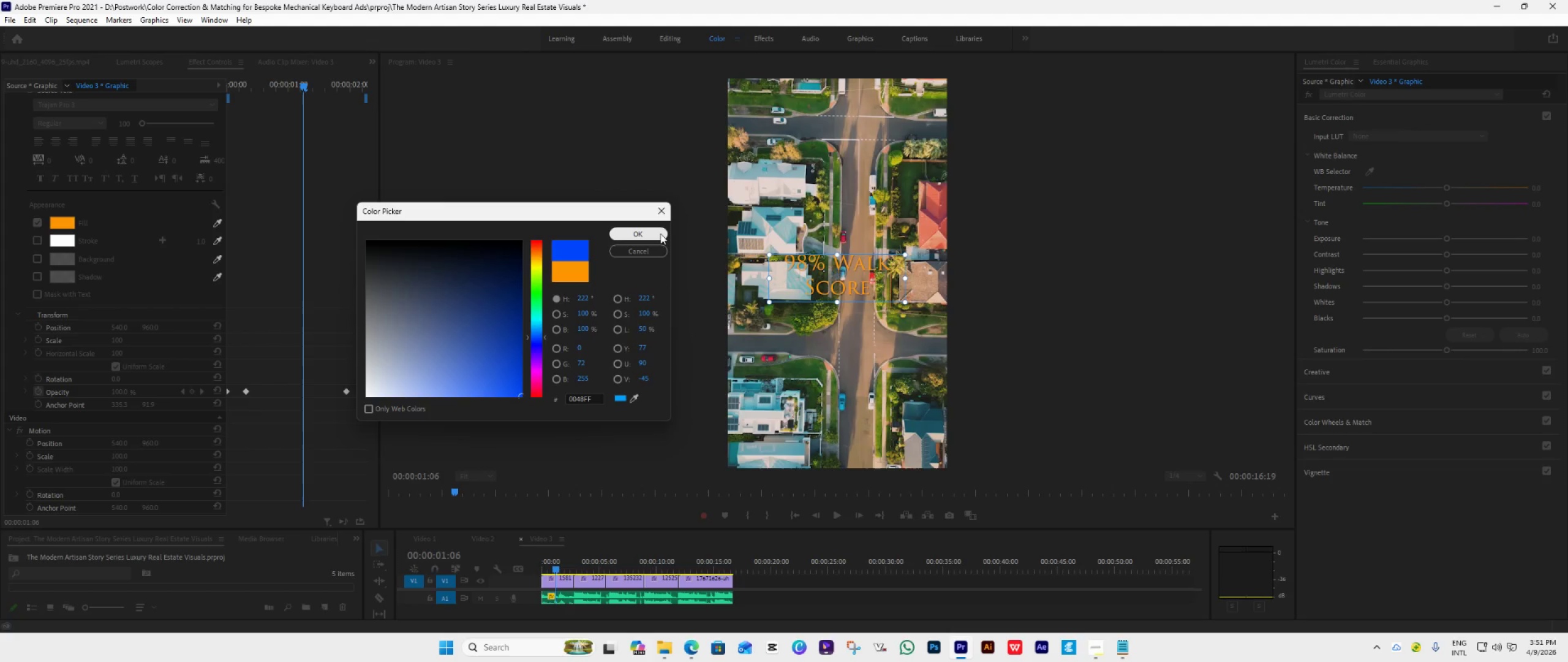 
left_click([655, 233])
 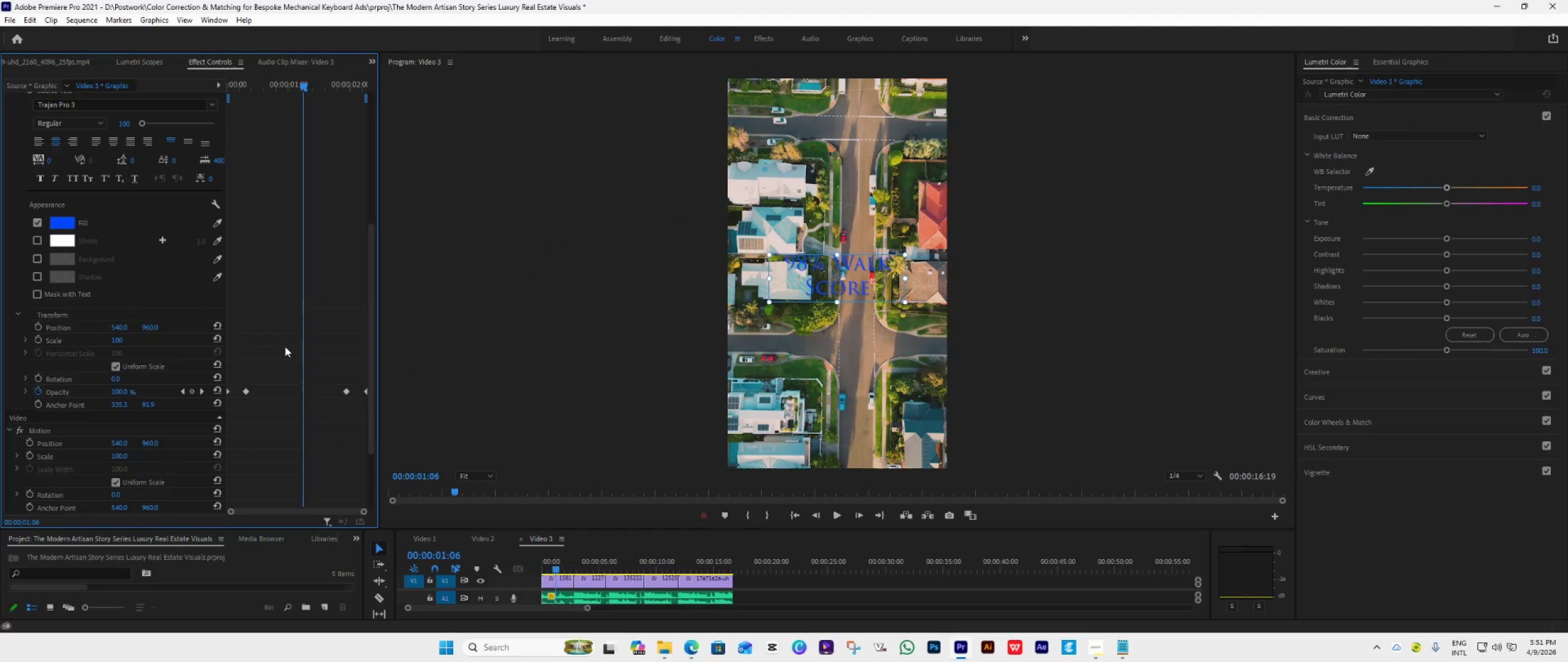 
wait(6.88)
 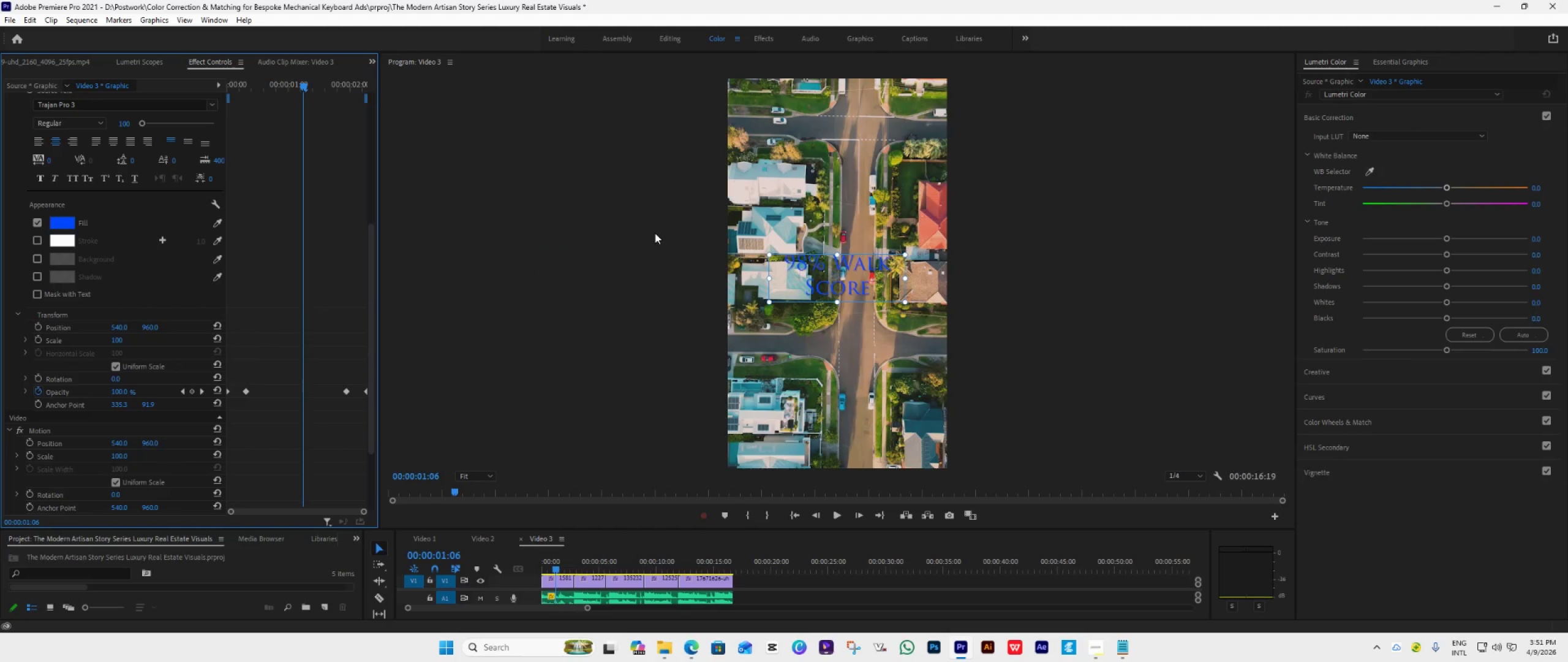 
left_click([64, 219])
 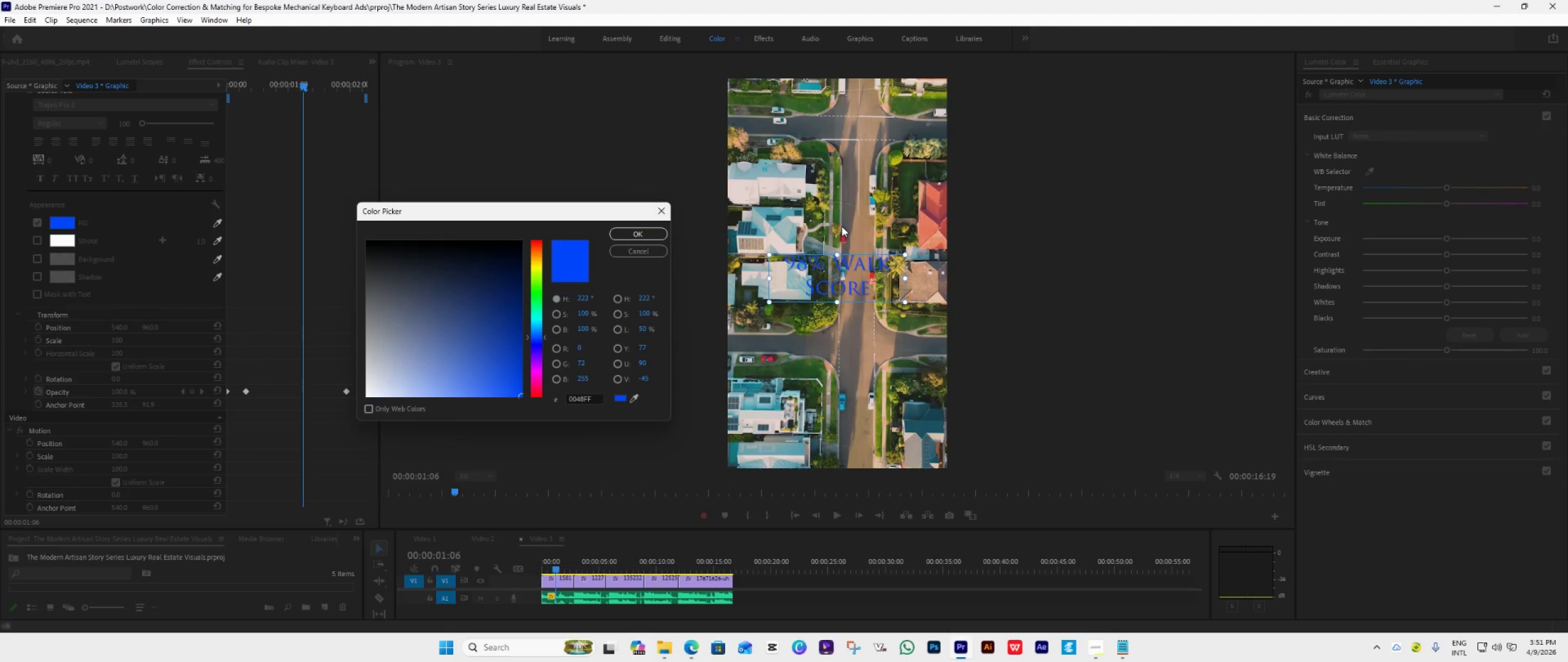 
left_click_drag(start_coordinate=[469, 342], to_coordinate=[146, 448])
 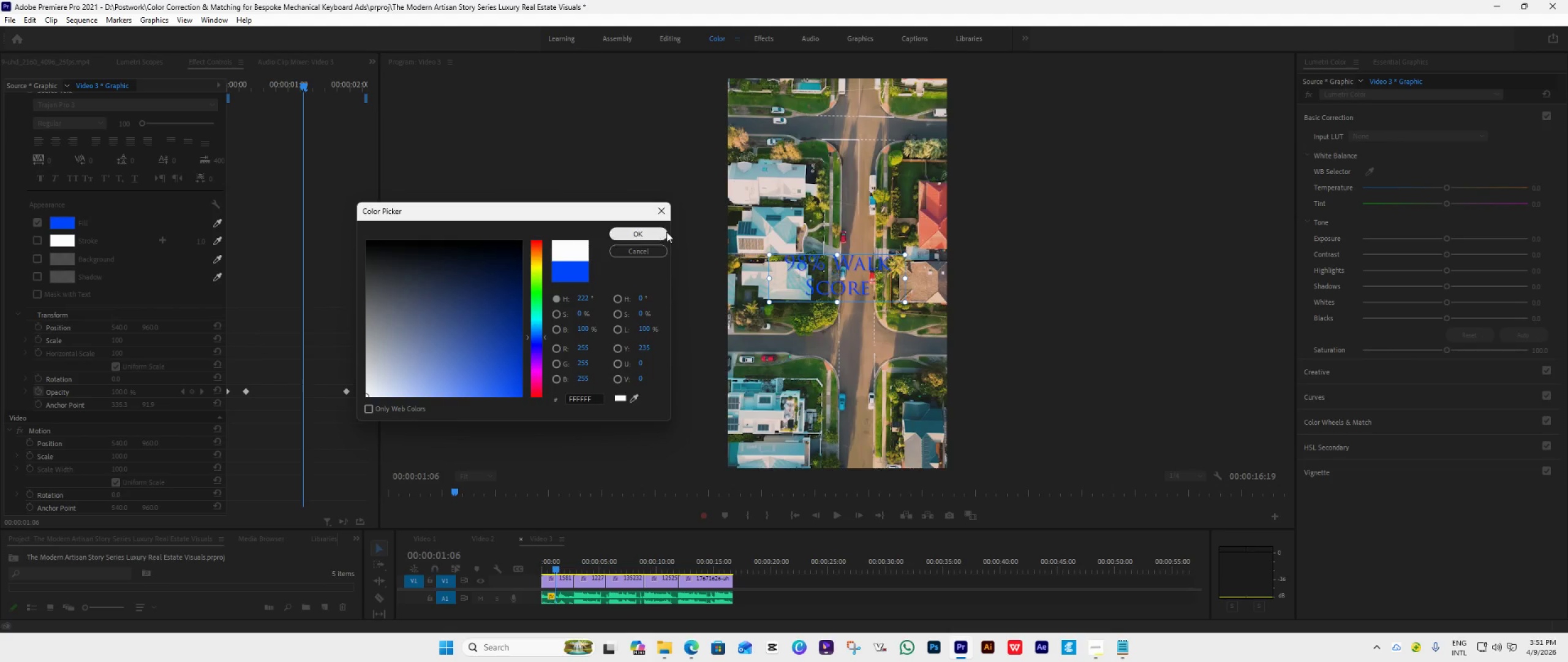 
left_click([666, 232])
 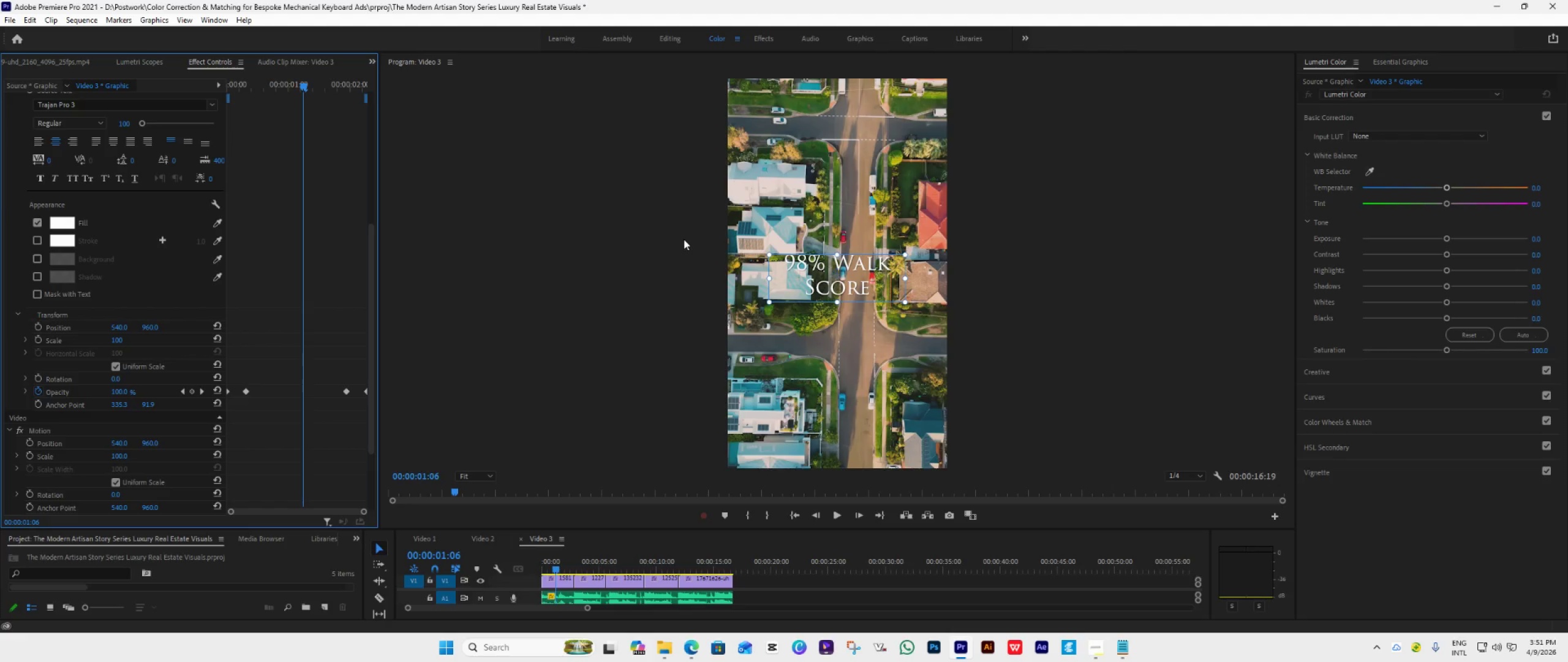 
wait(38.8)
 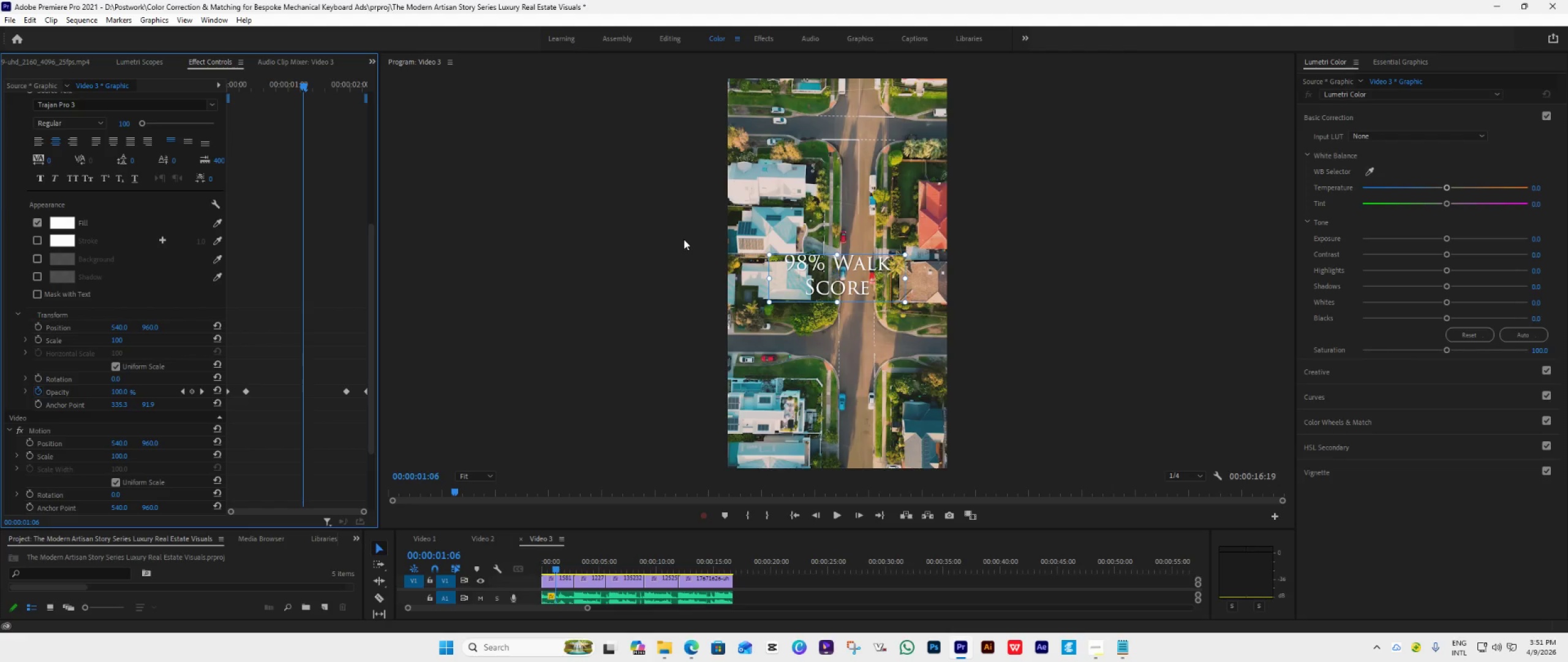 
scroll: coordinate [116, 265], scroll_direction: up, amount: 30.0
 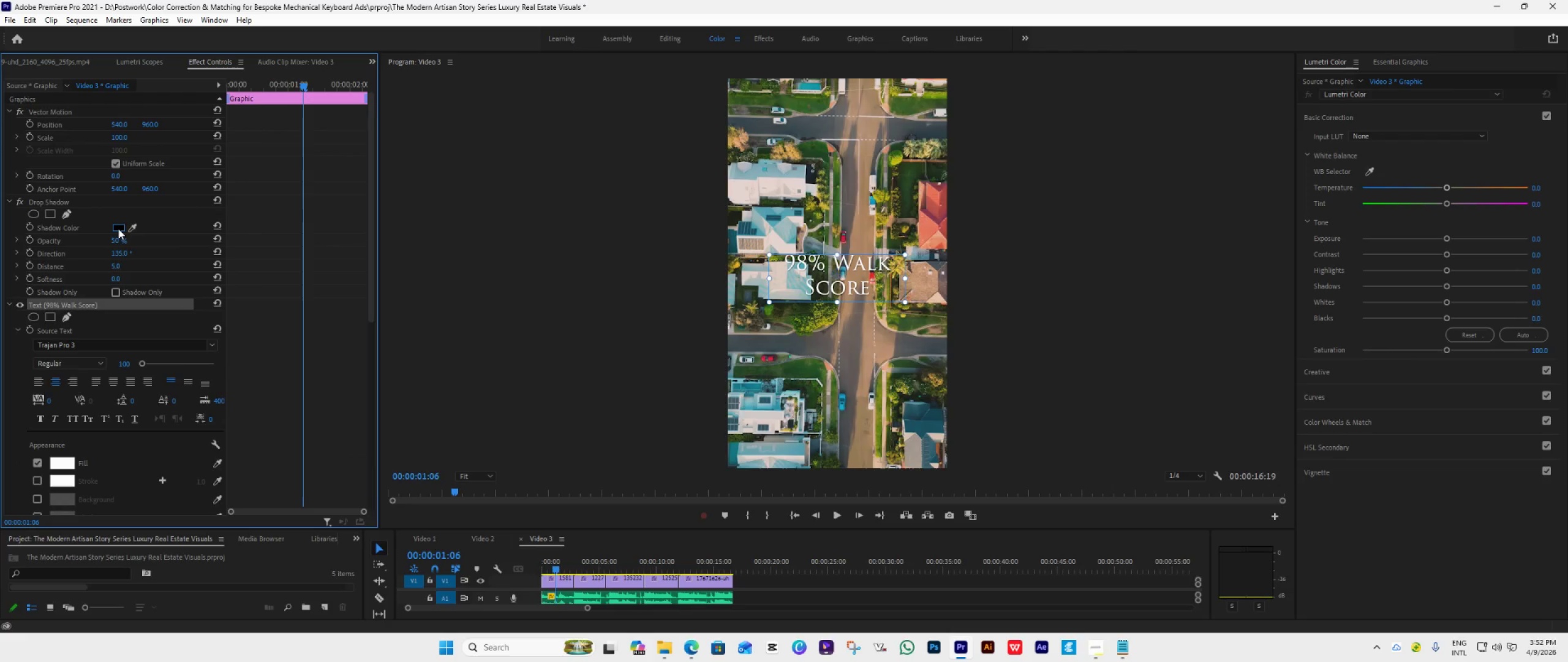 
left_click([118, 229])
 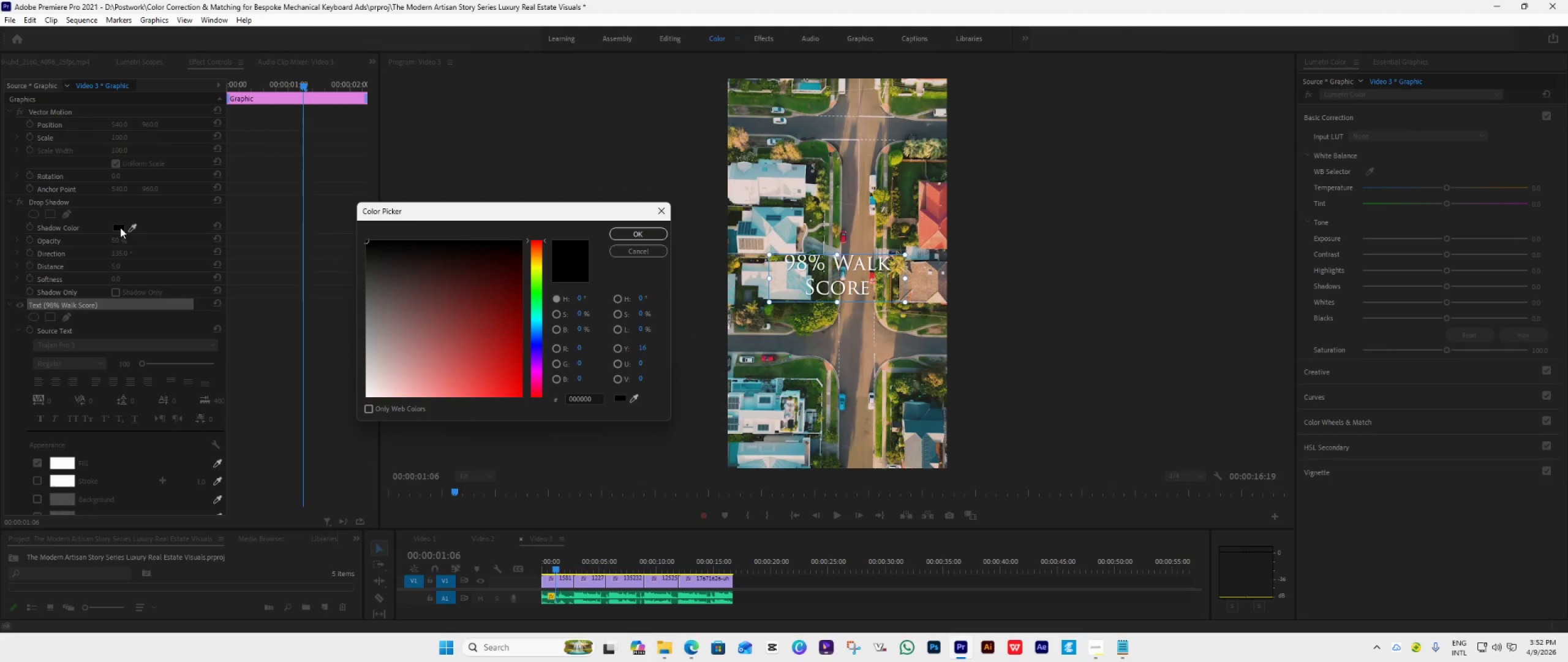 
wait(17.77)
 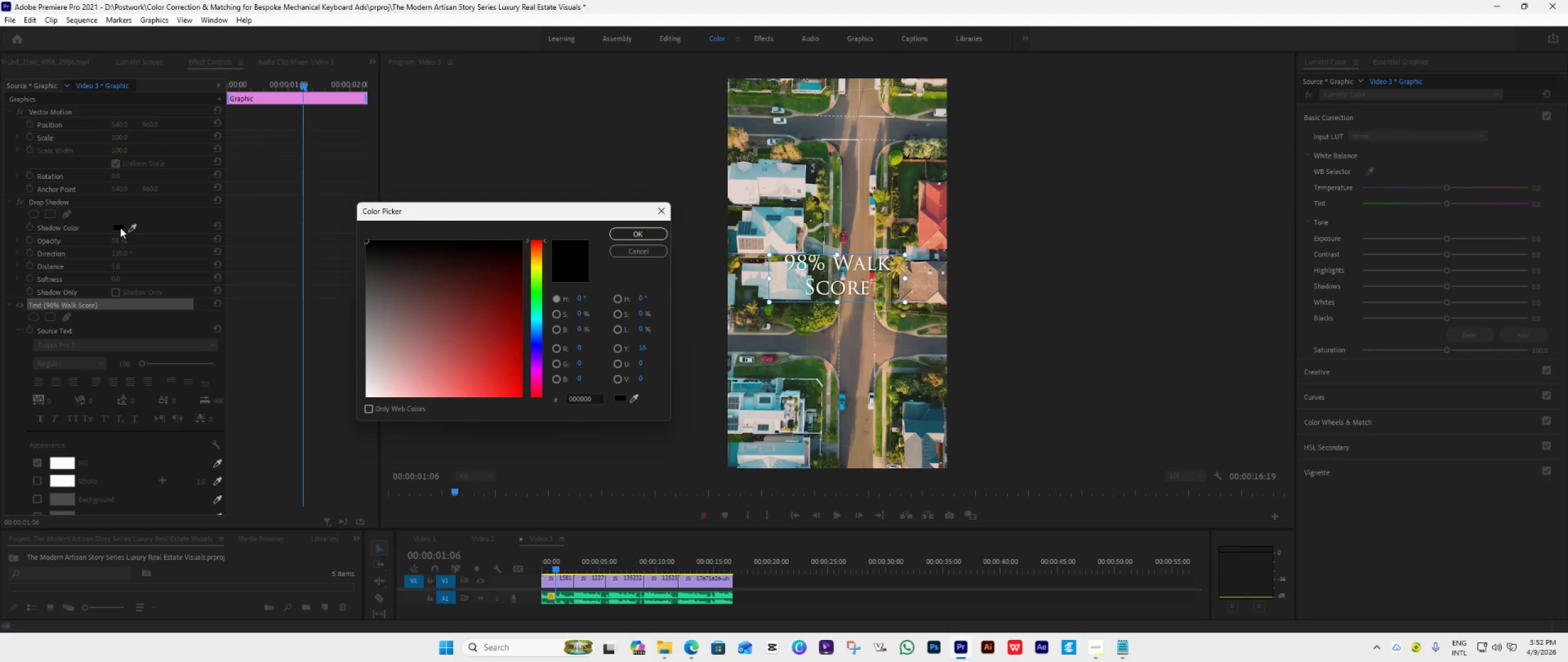 
left_click_drag(start_coordinate=[423, 322], to_coordinate=[532, 385])
 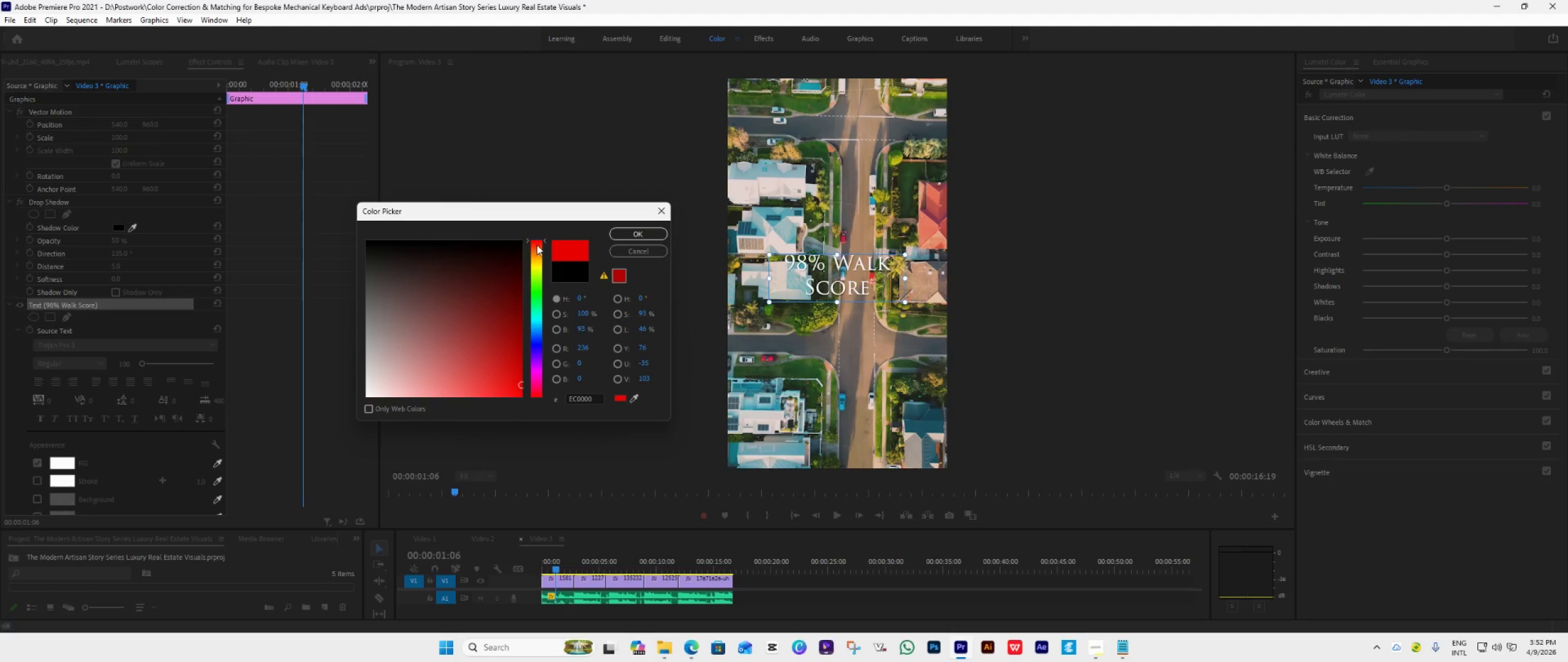 
left_click([537, 255])
 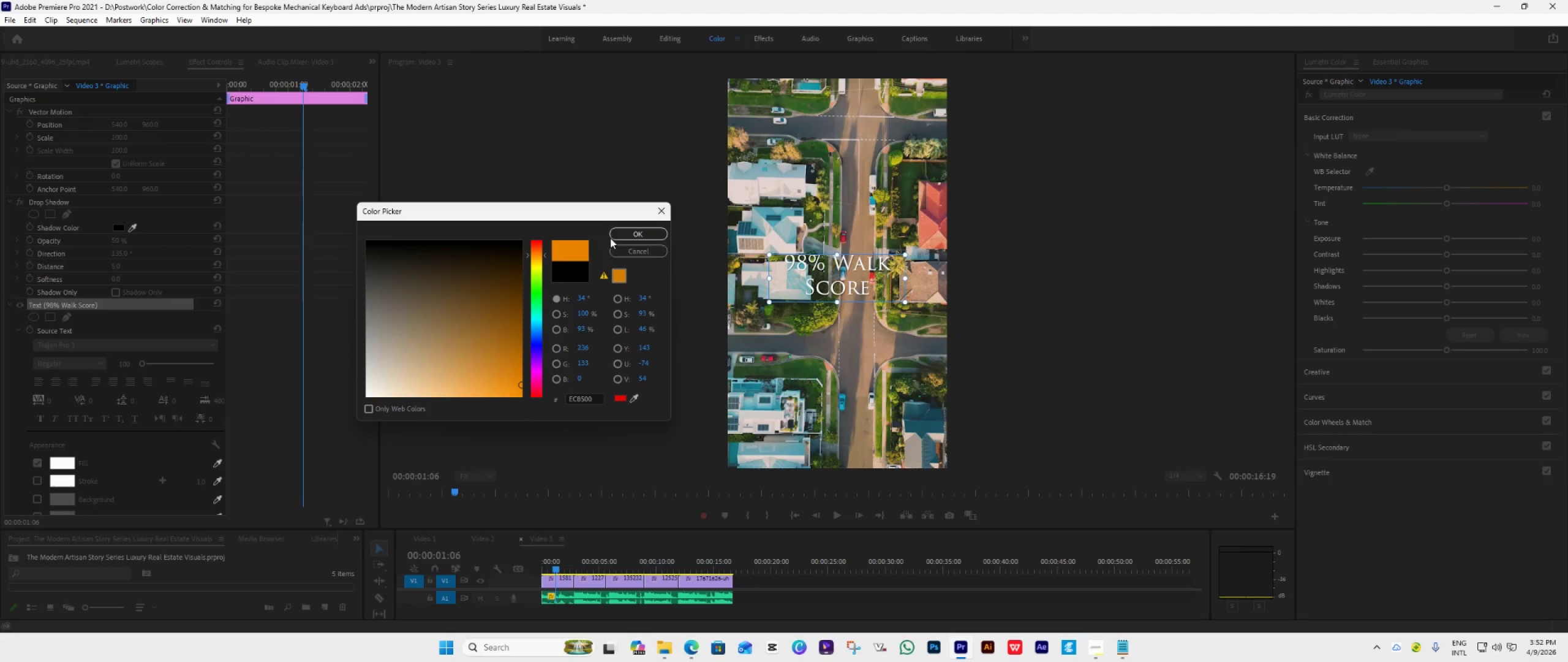 
left_click([619, 234])
 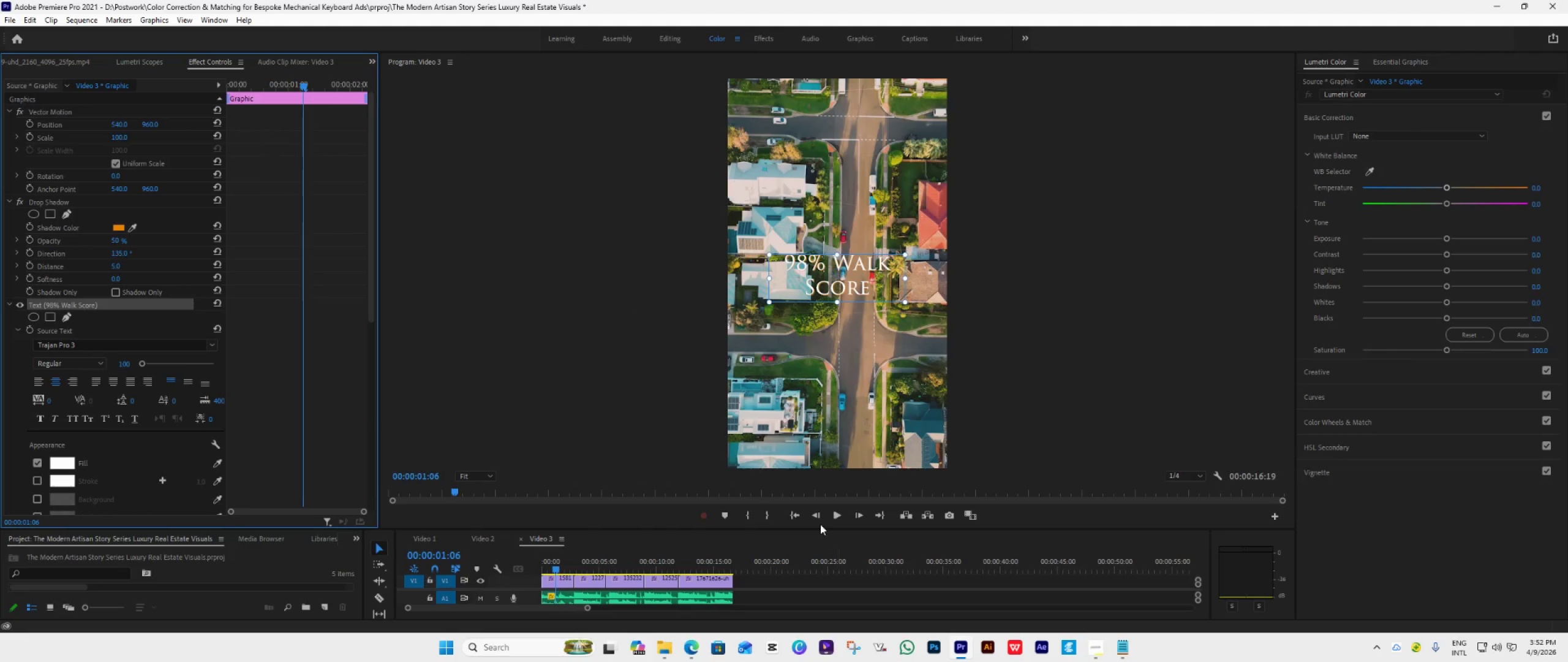 
left_click([794, 516])
 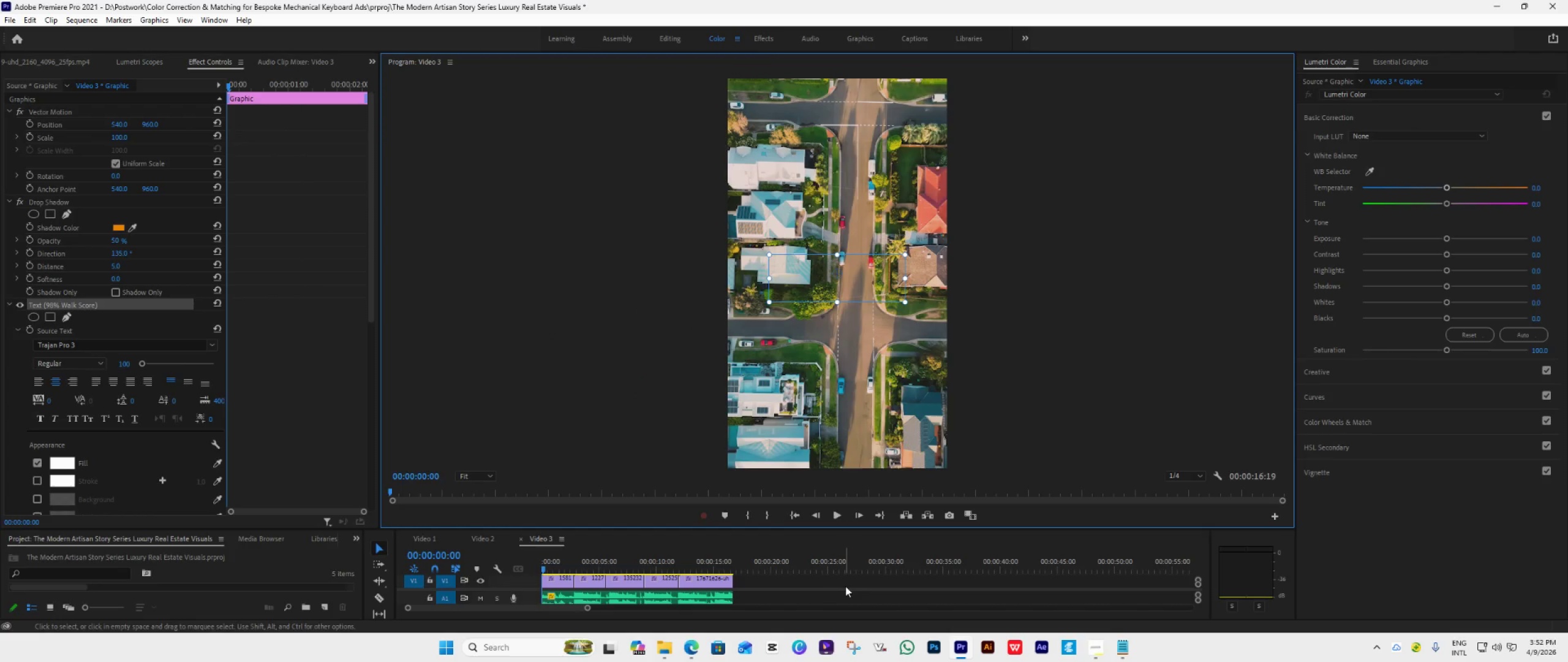 
key(Space)
 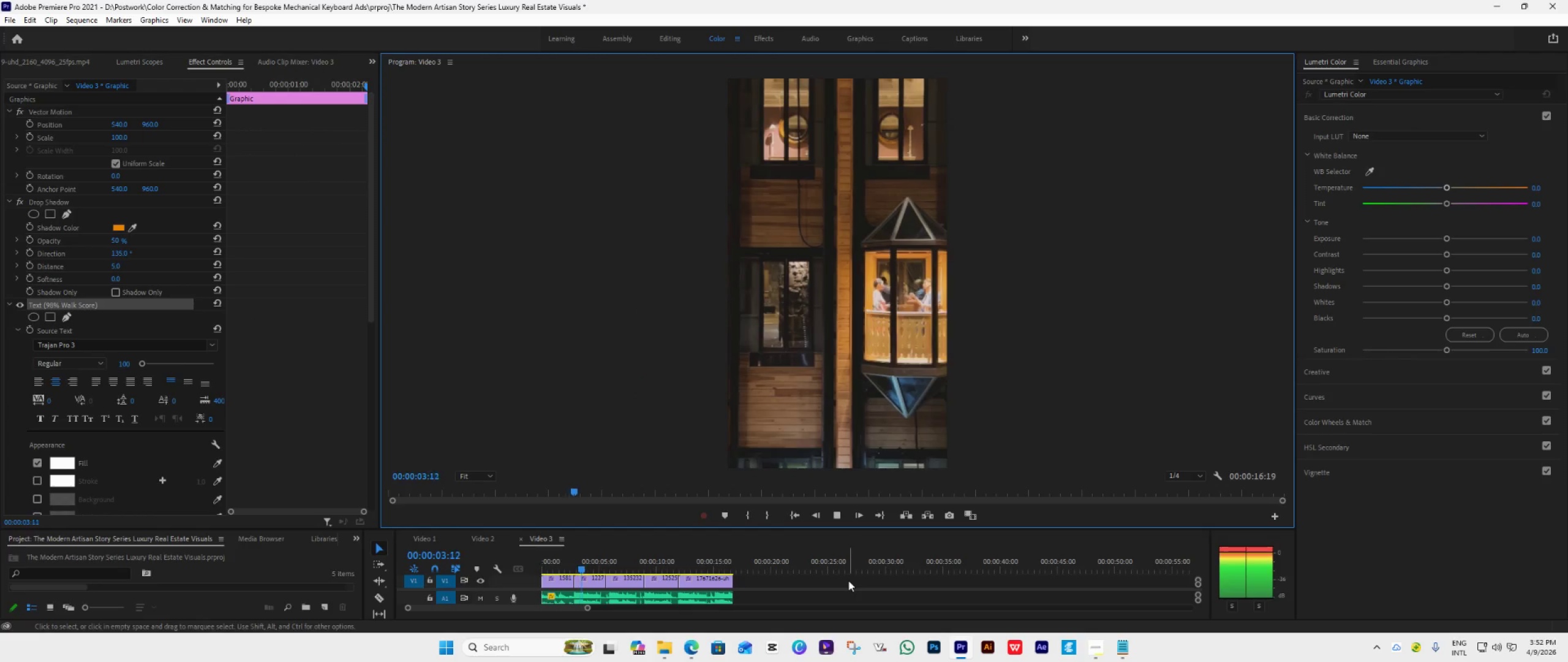 
hold_key(key=AltLeft, duration=0.66)
scroll: coordinate [831, 576], scroll_direction: down, amount: 5.0
 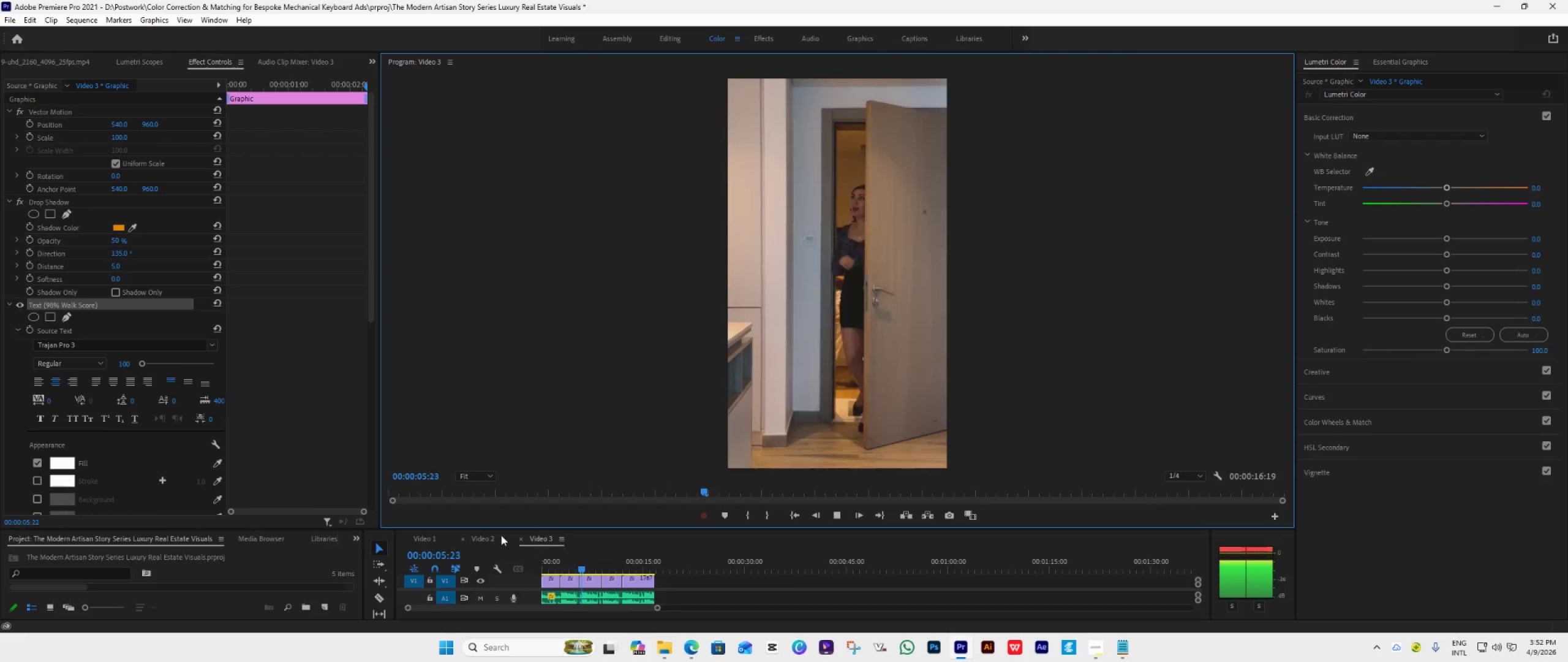 
left_click([494, 535])
 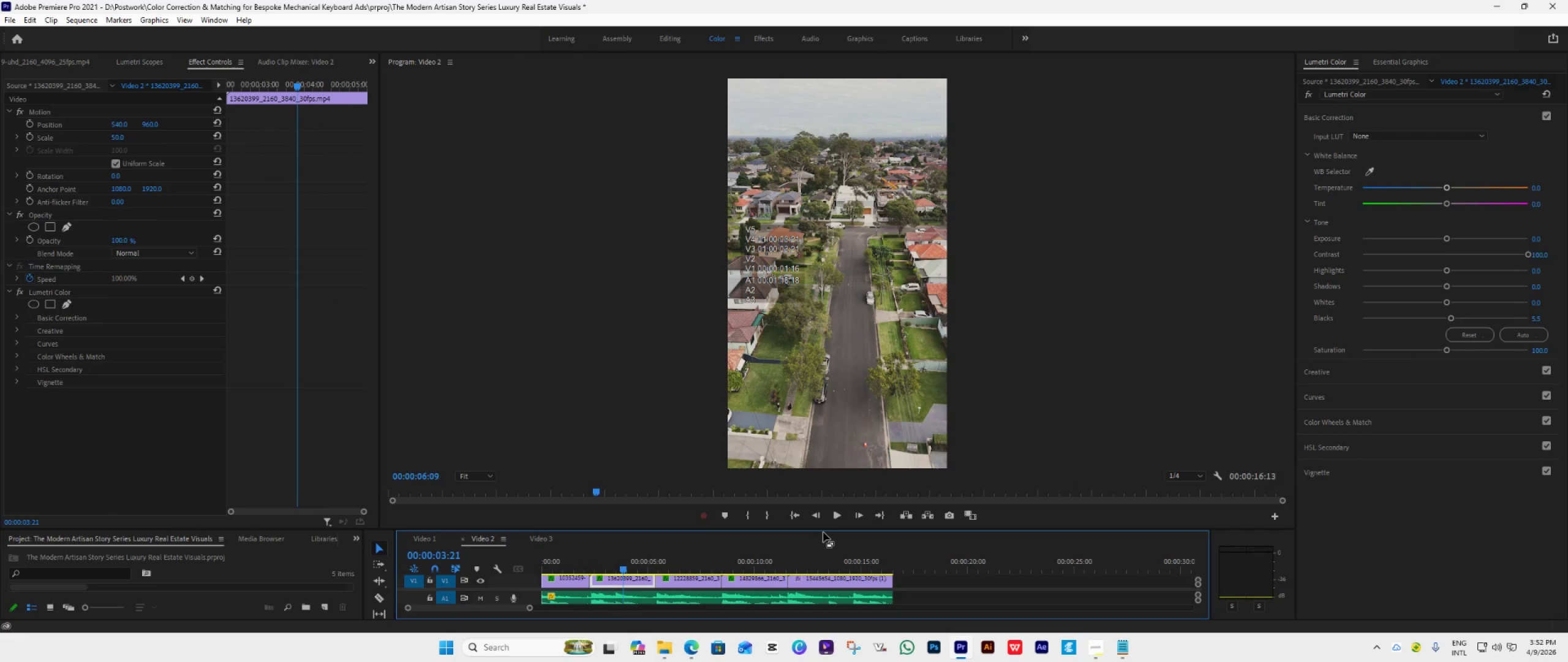 
left_click_drag(start_coordinate=[825, 528], to_coordinate=[823, 405])
 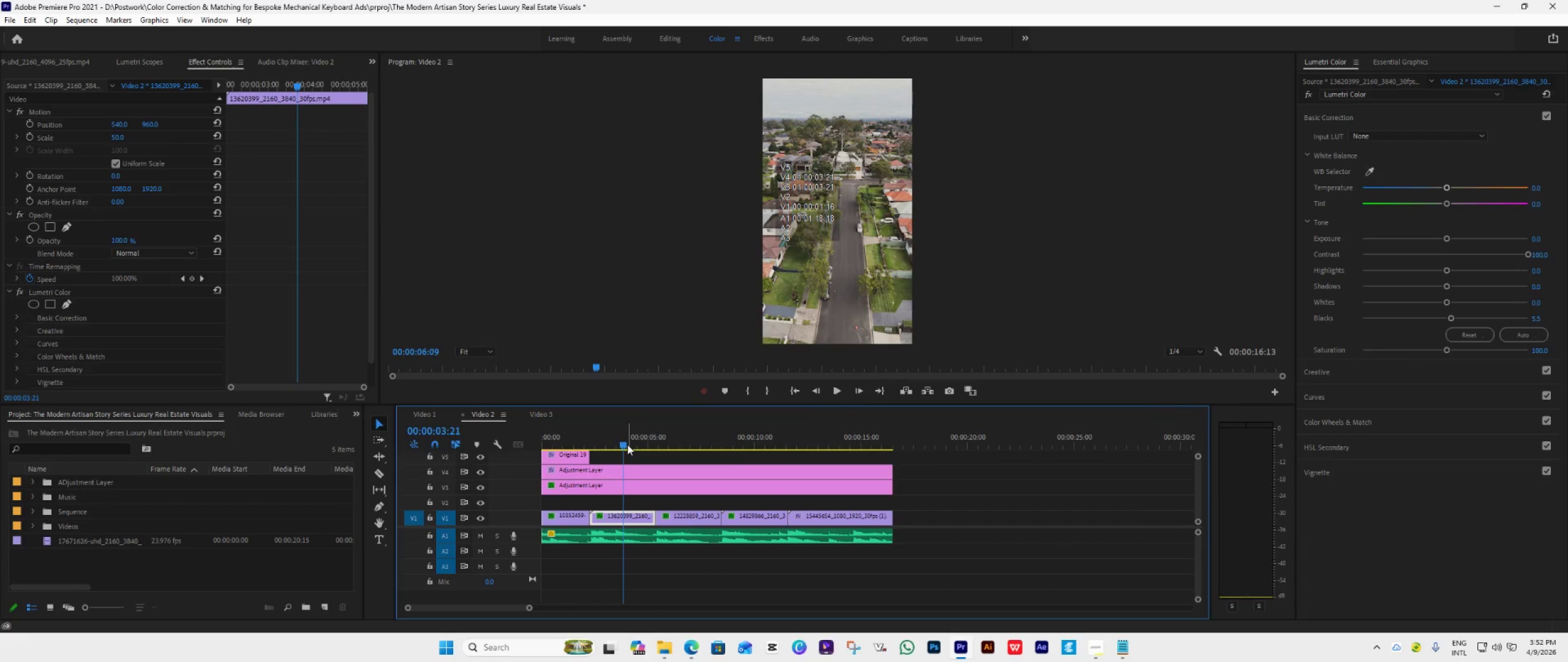 
left_click_drag(start_coordinate=[626, 444], to_coordinate=[681, 512])
 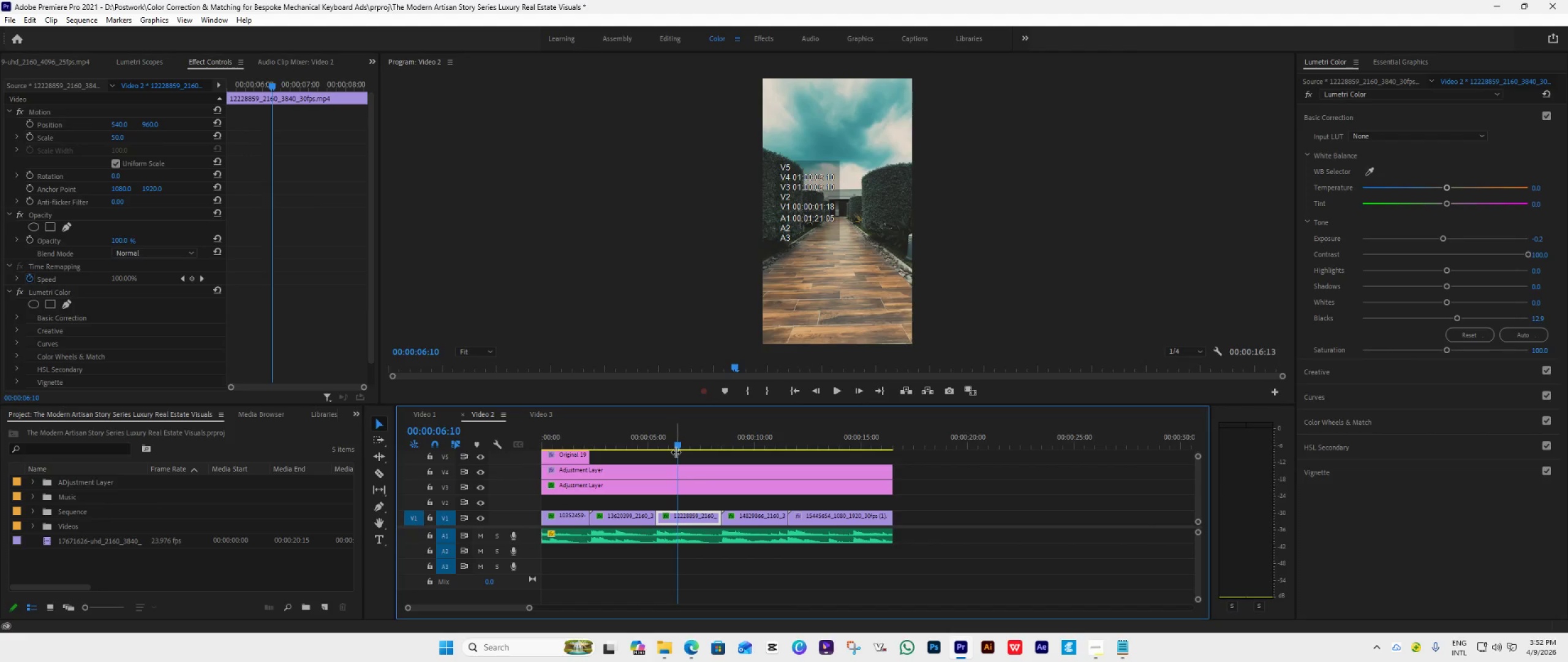 
left_click_drag(start_coordinate=[677, 446], to_coordinate=[562, 487])
 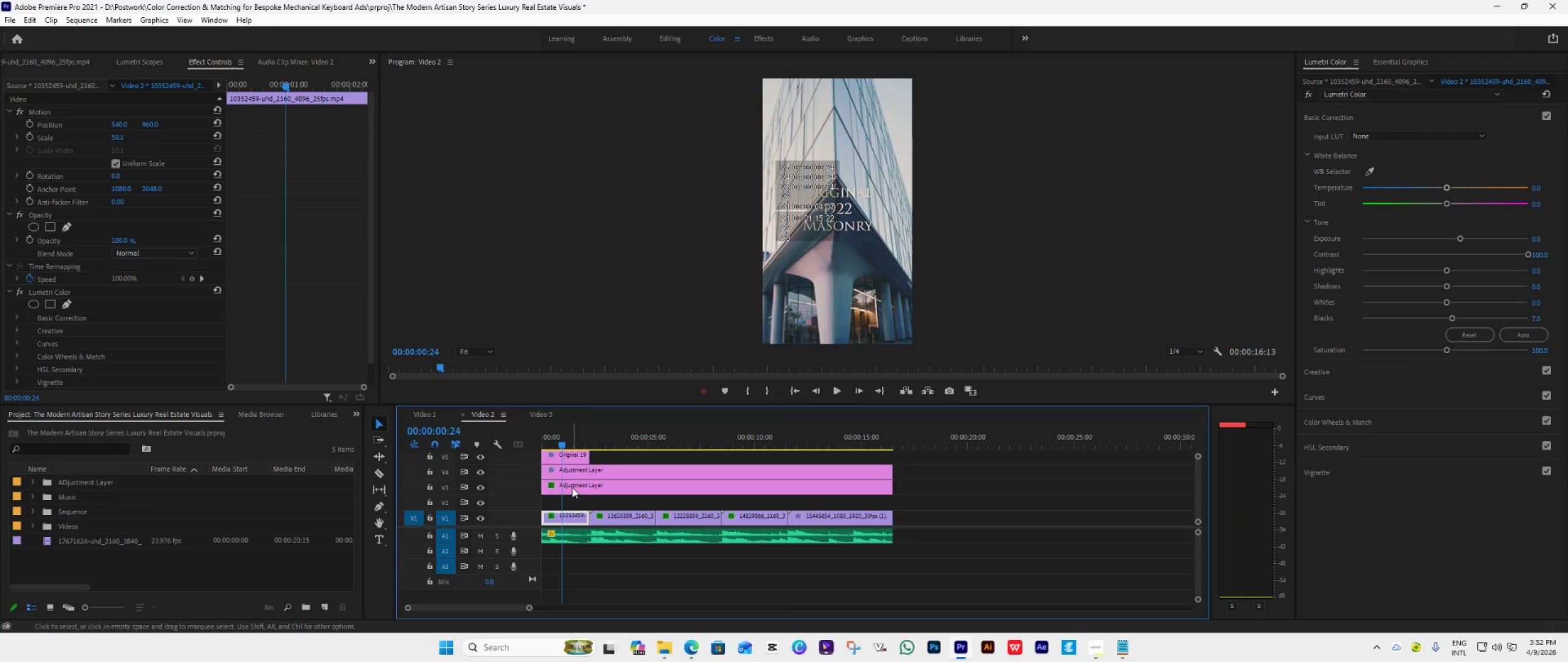 
wait(7.89)
 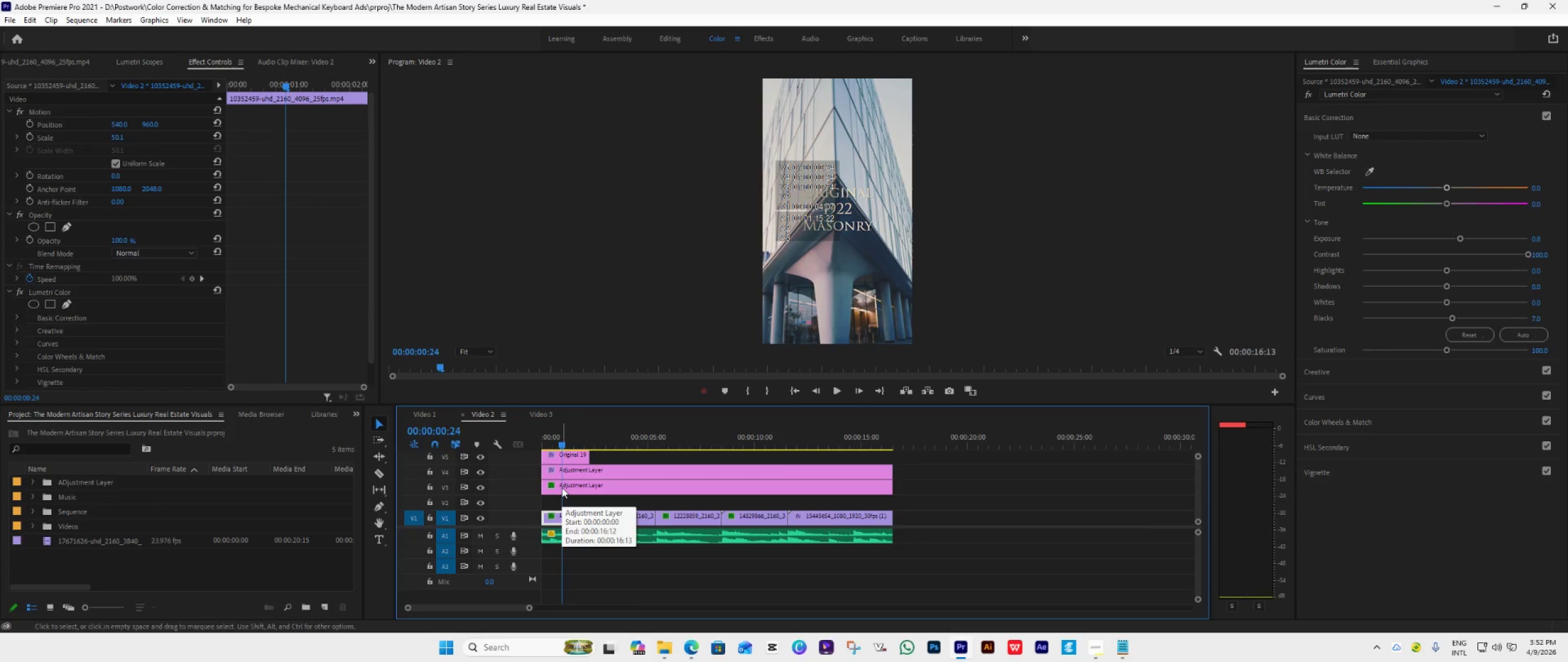 
left_click([430, 417])
 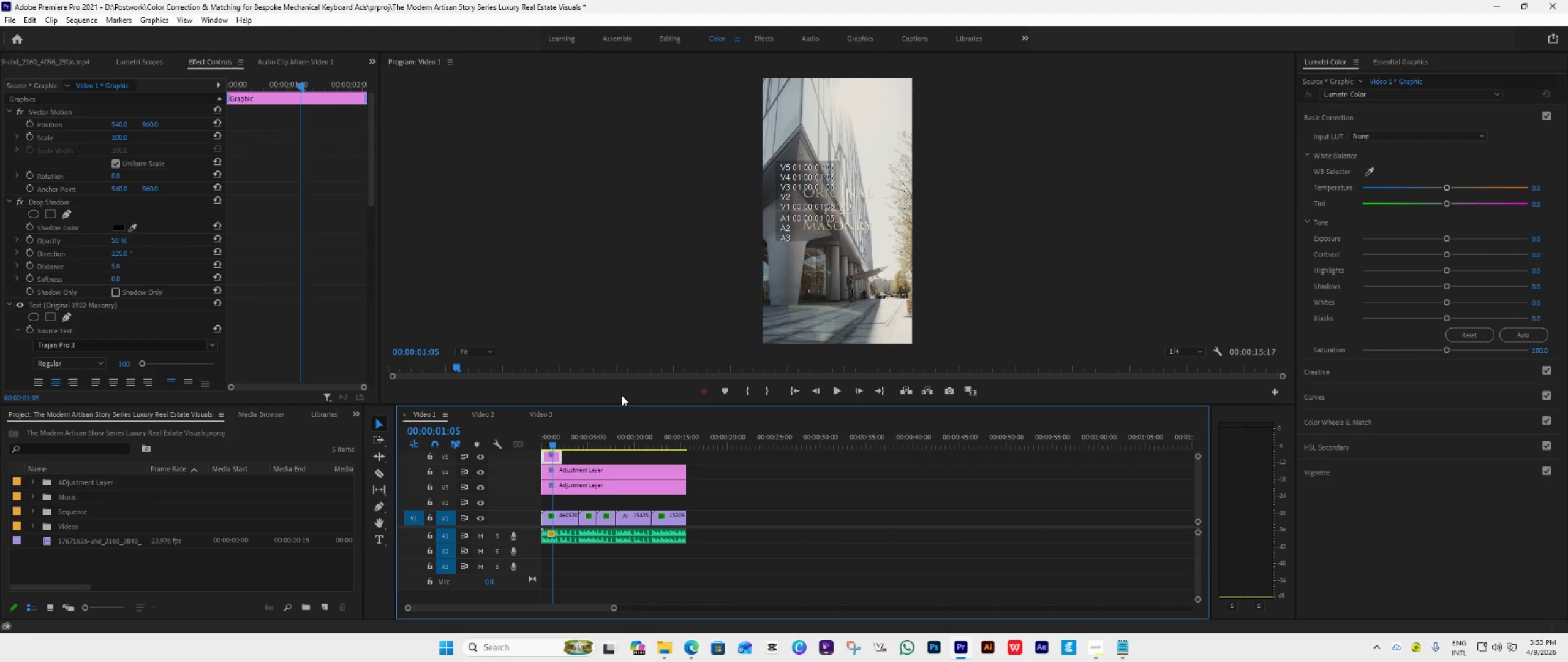 
wait(13.66)
 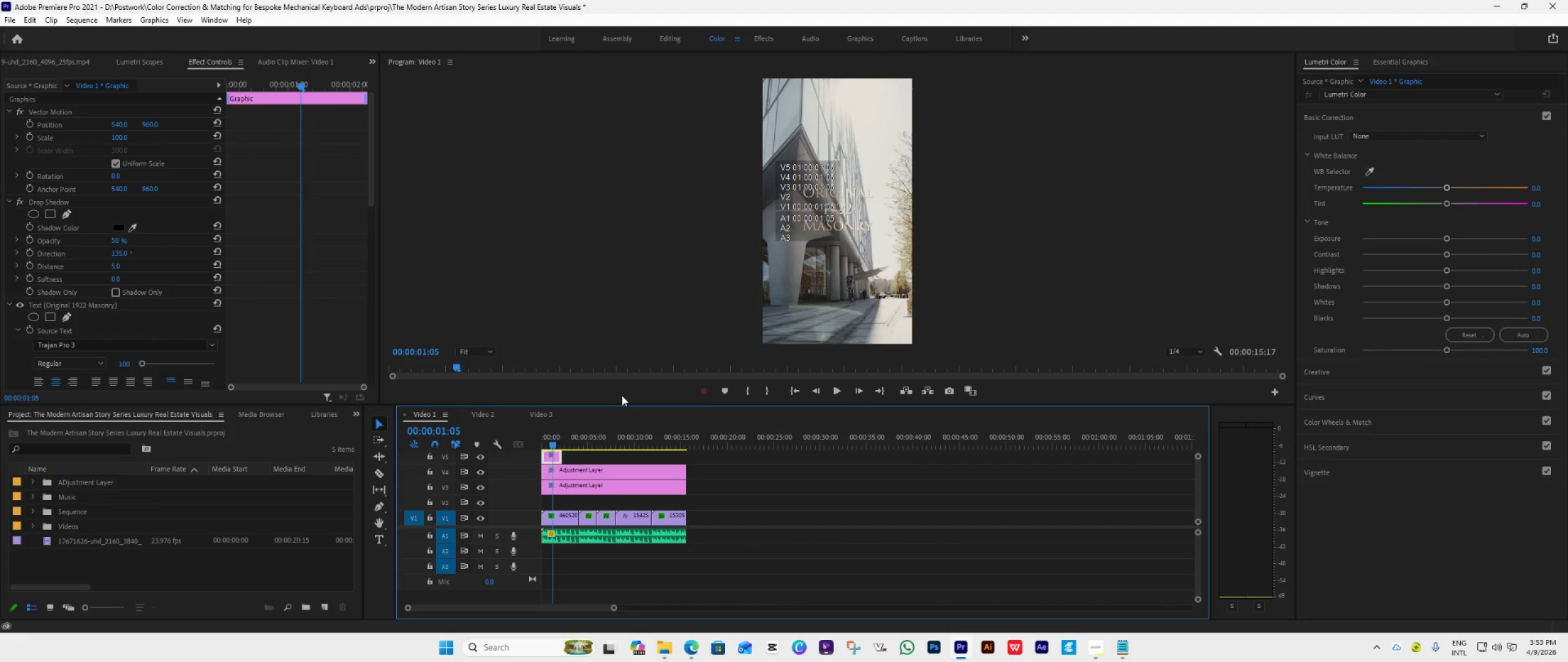 
double_click([848, 221])
 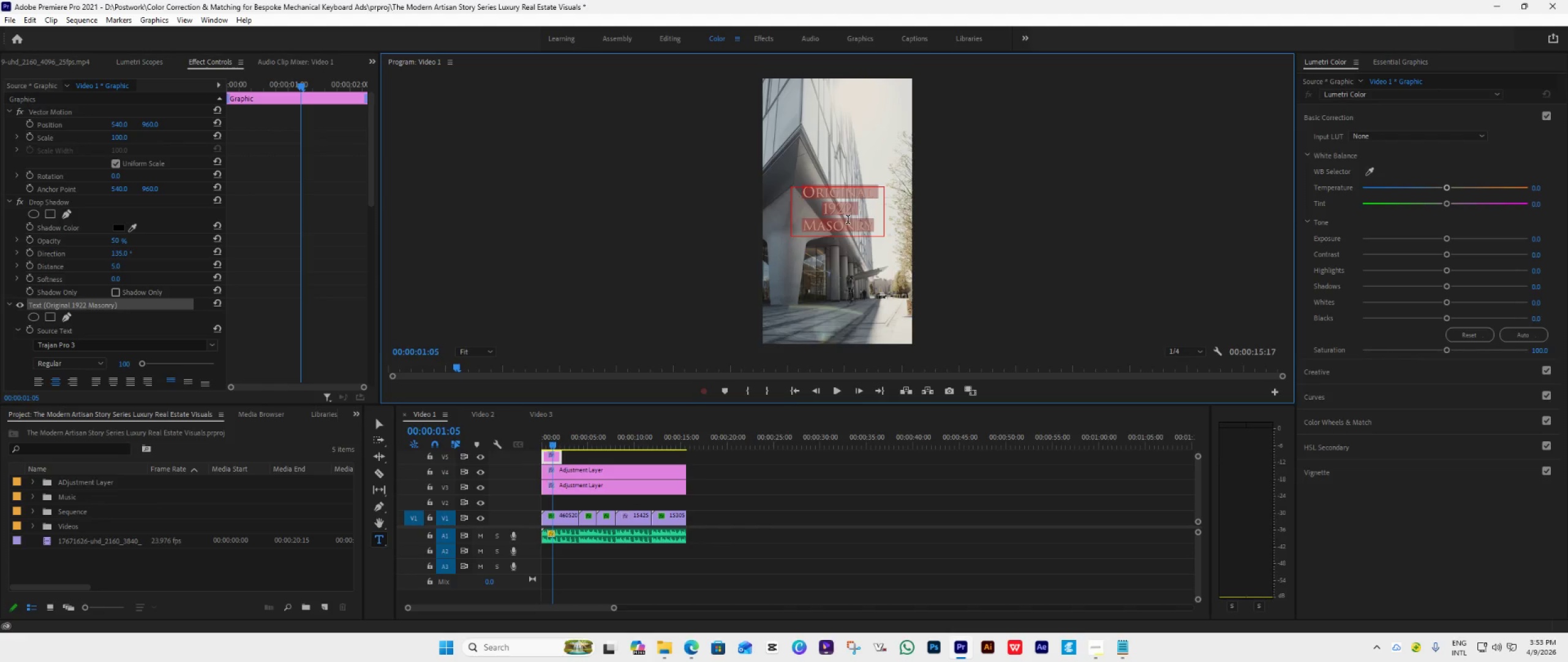 
hold_key(key=ShiftLeft, duration=1.51)
 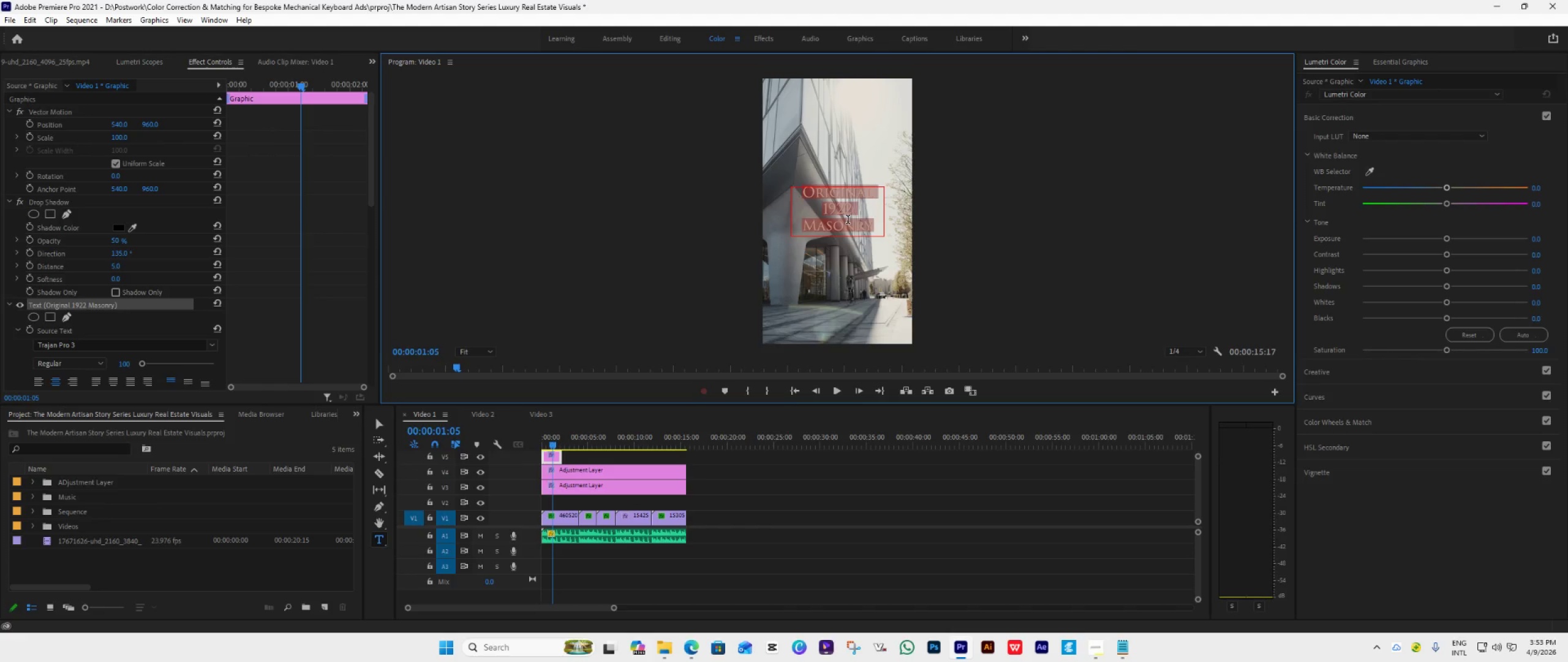 
hold_key(key=ShiftLeft, duration=1.5)
 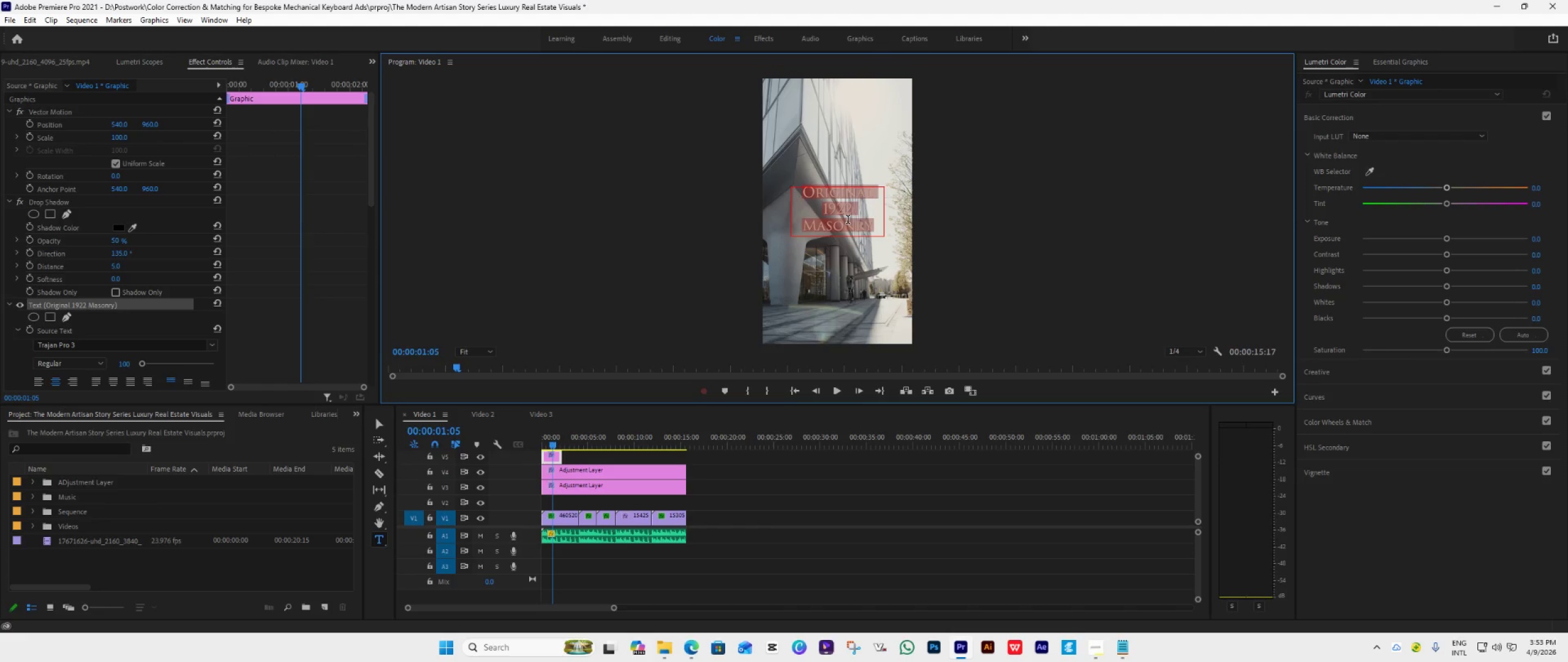 
hold_key(key=ShiftLeft, duration=1.52)
 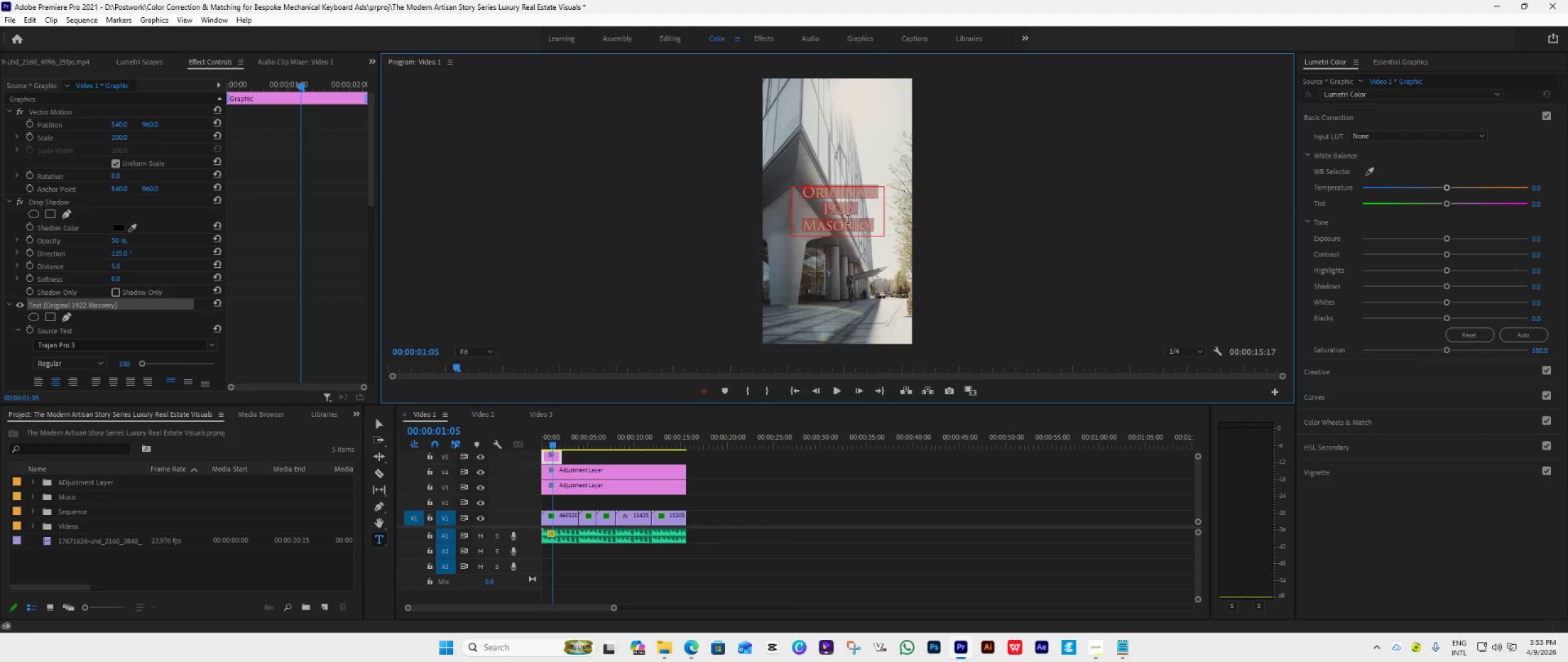 
hold_key(key=ShiftLeft, duration=1.52)
 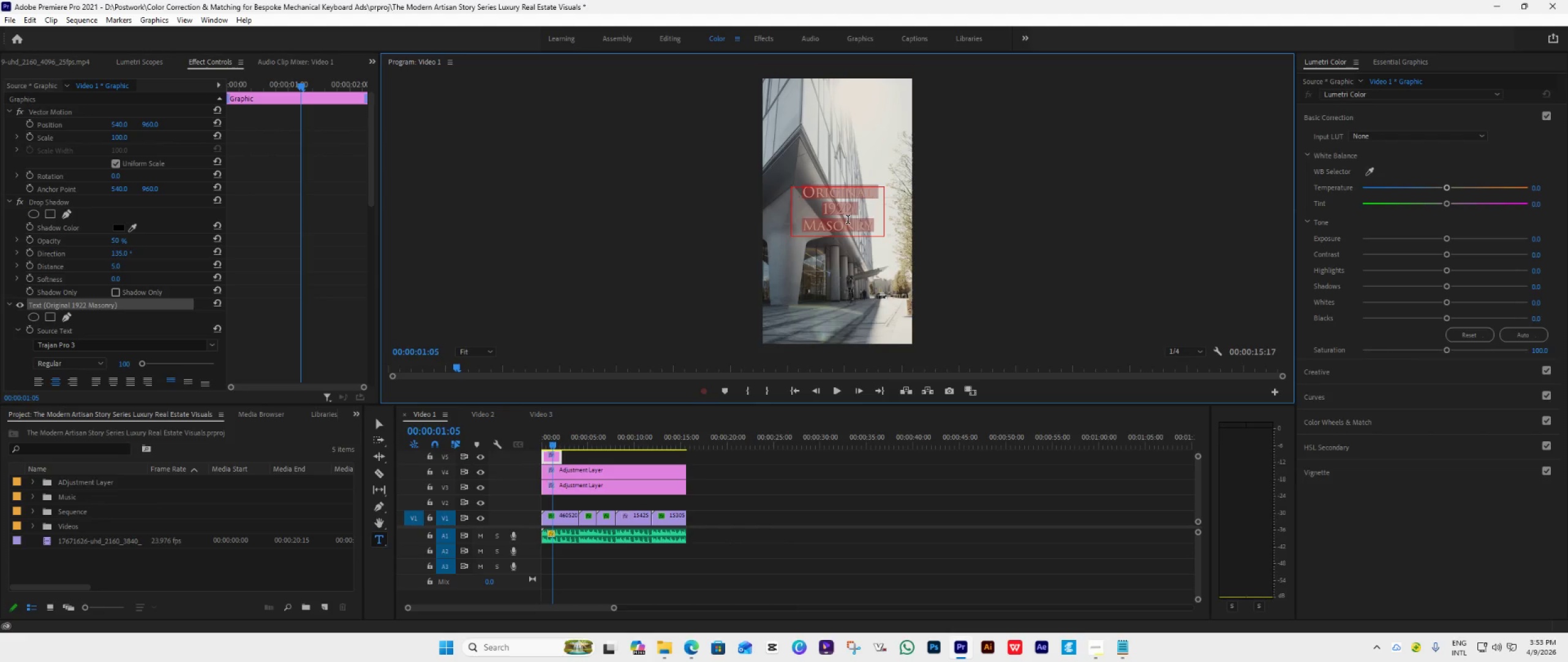 
hold_key(key=ShiftLeft, duration=1.51)
 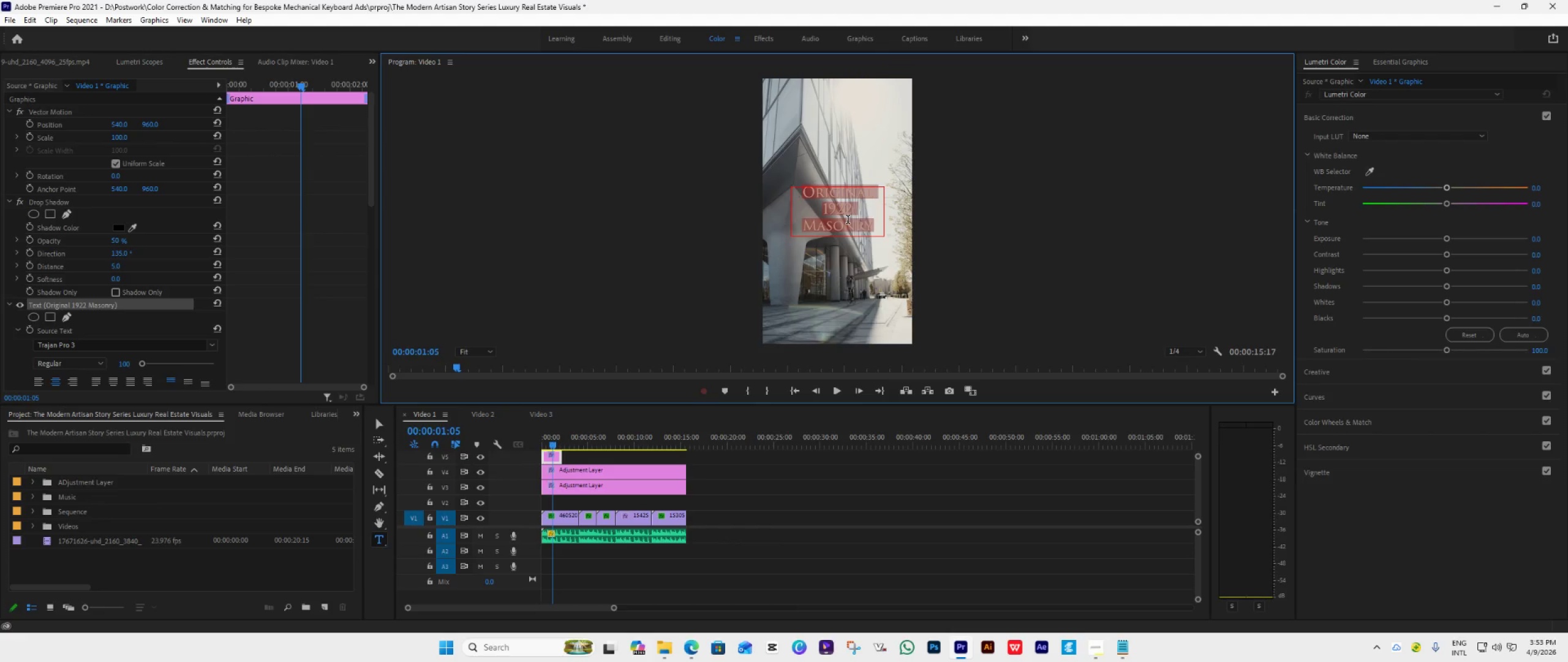 
hold_key(key=ShiftLeft, duration=1.52)
 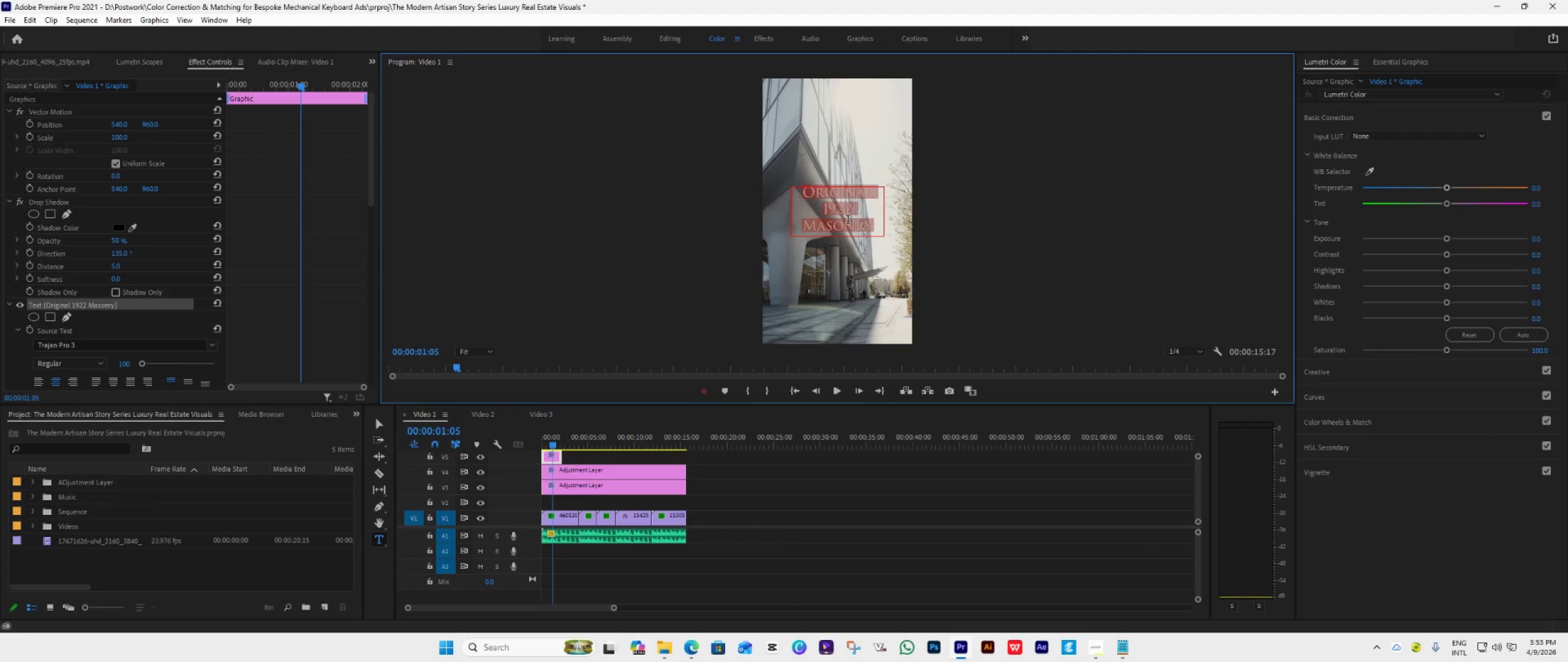 
hold_key(key=ShiftLeft, duration=1.51)
 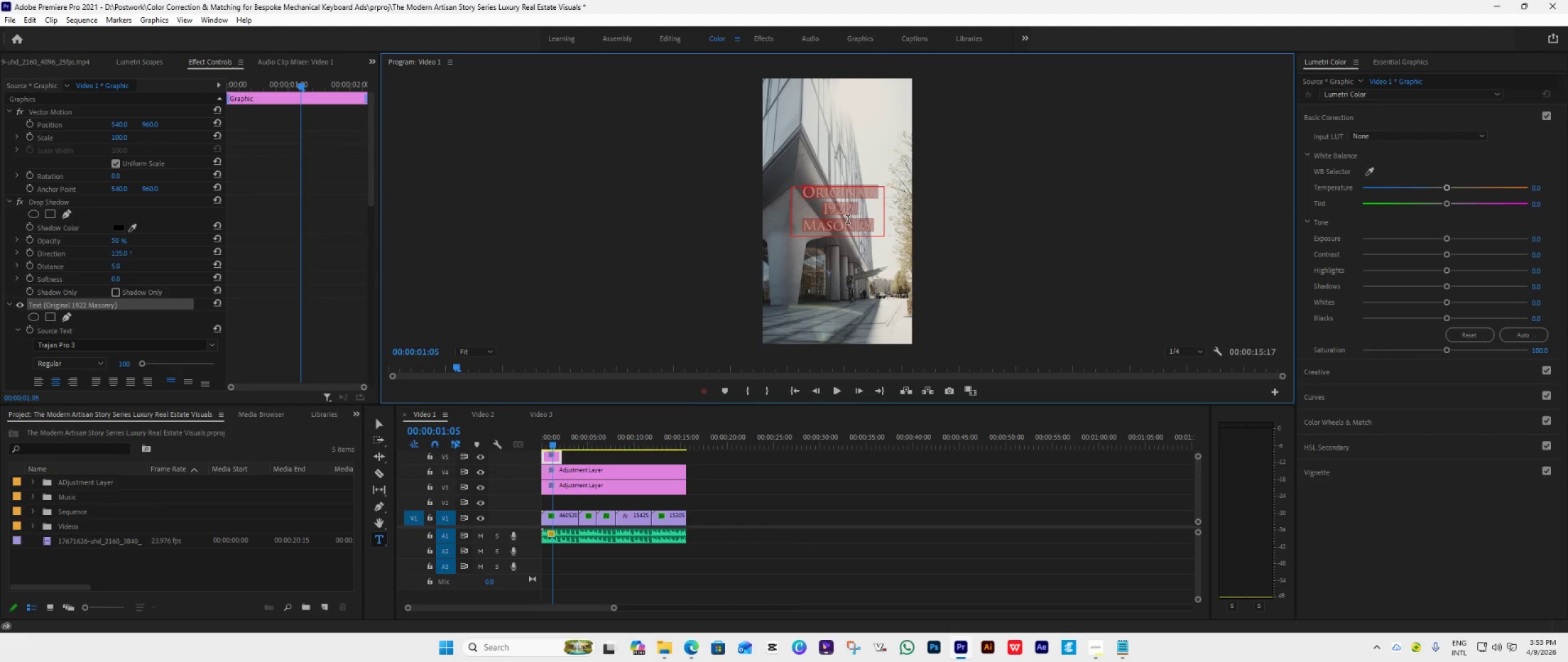 
hold_key(key=ShiftLeft, duration=1.16)
 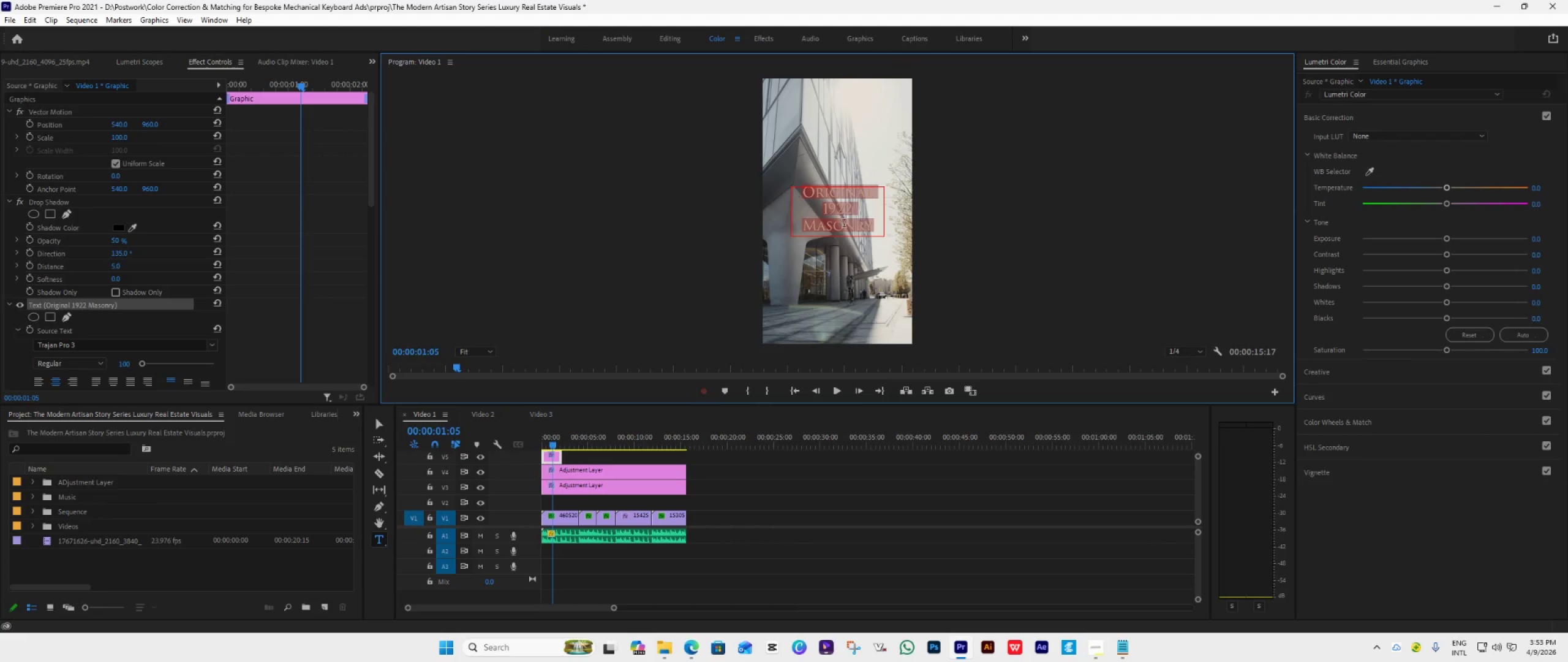 
left_click([856, 227])
 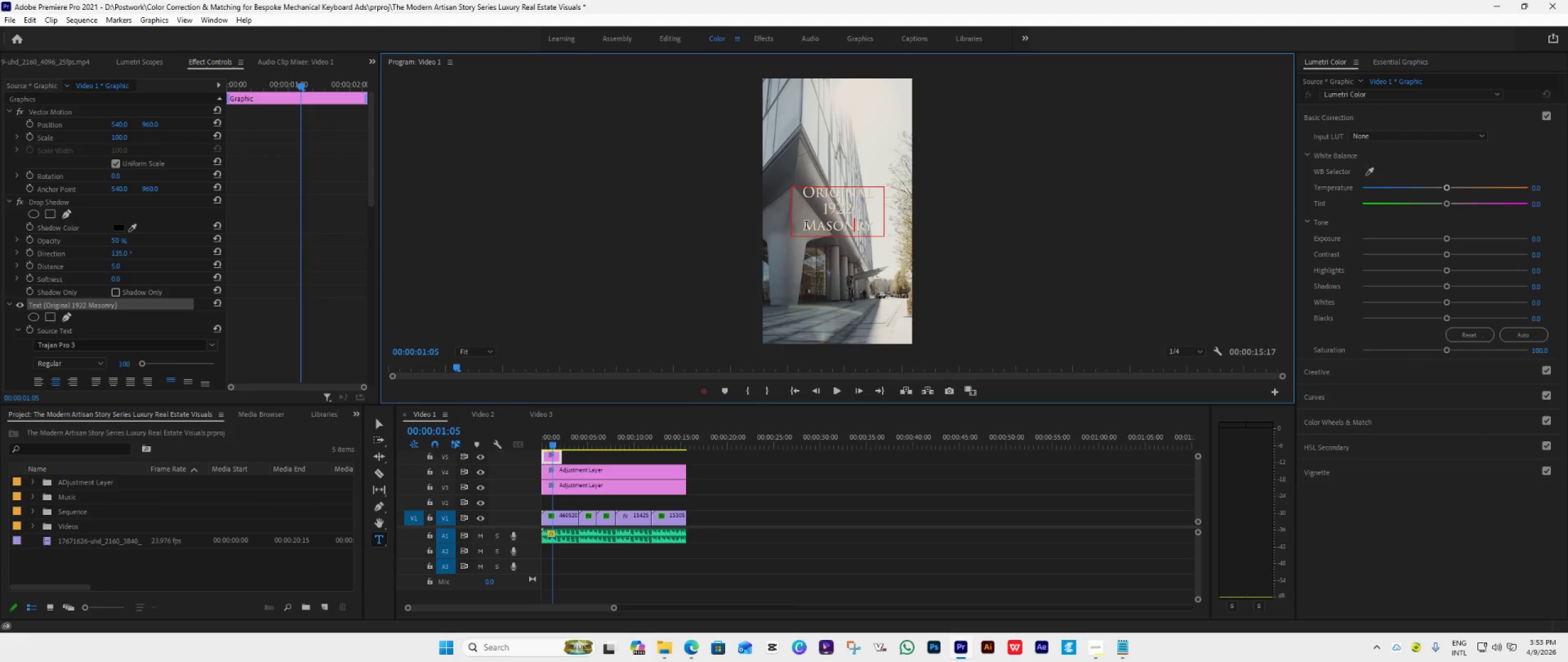 
left_click_drag(start_coordinate=[806, 229], to_coordinate=[880, 224])
 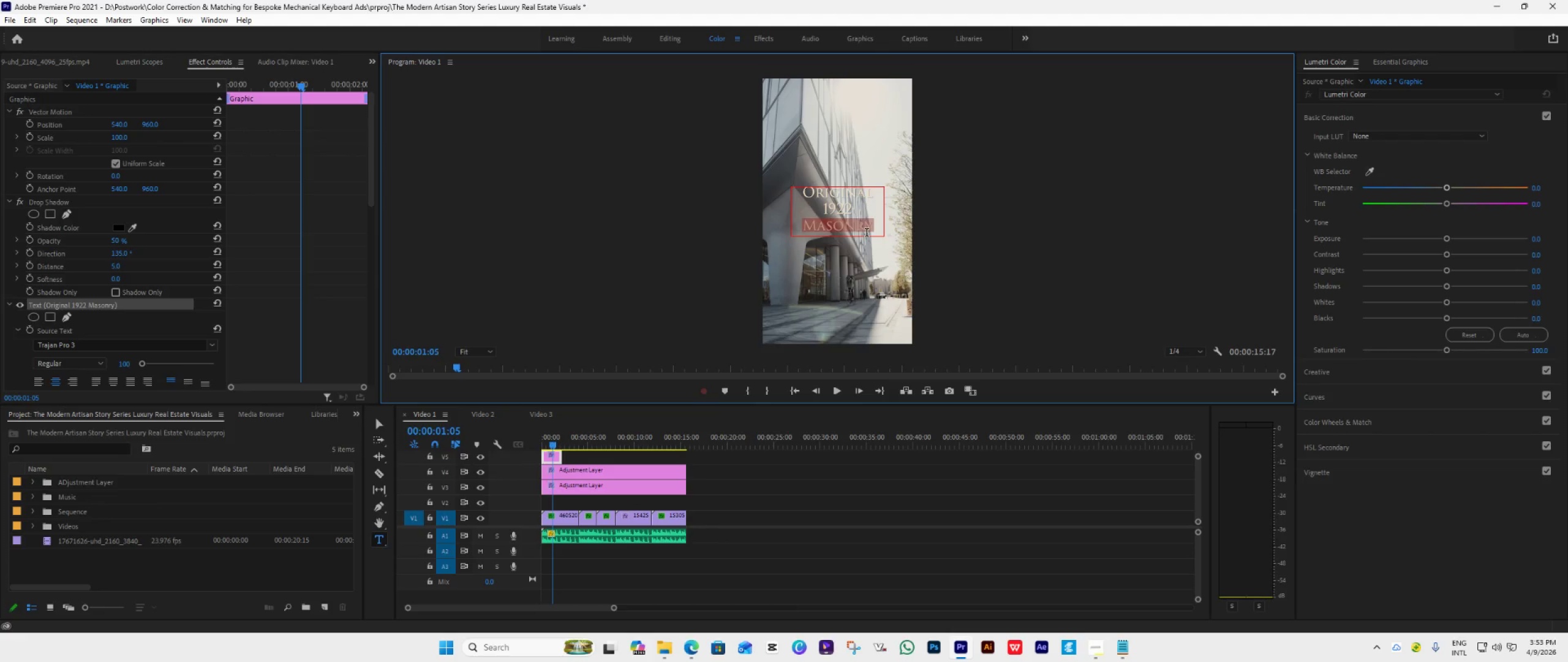 
key(Control+C)
 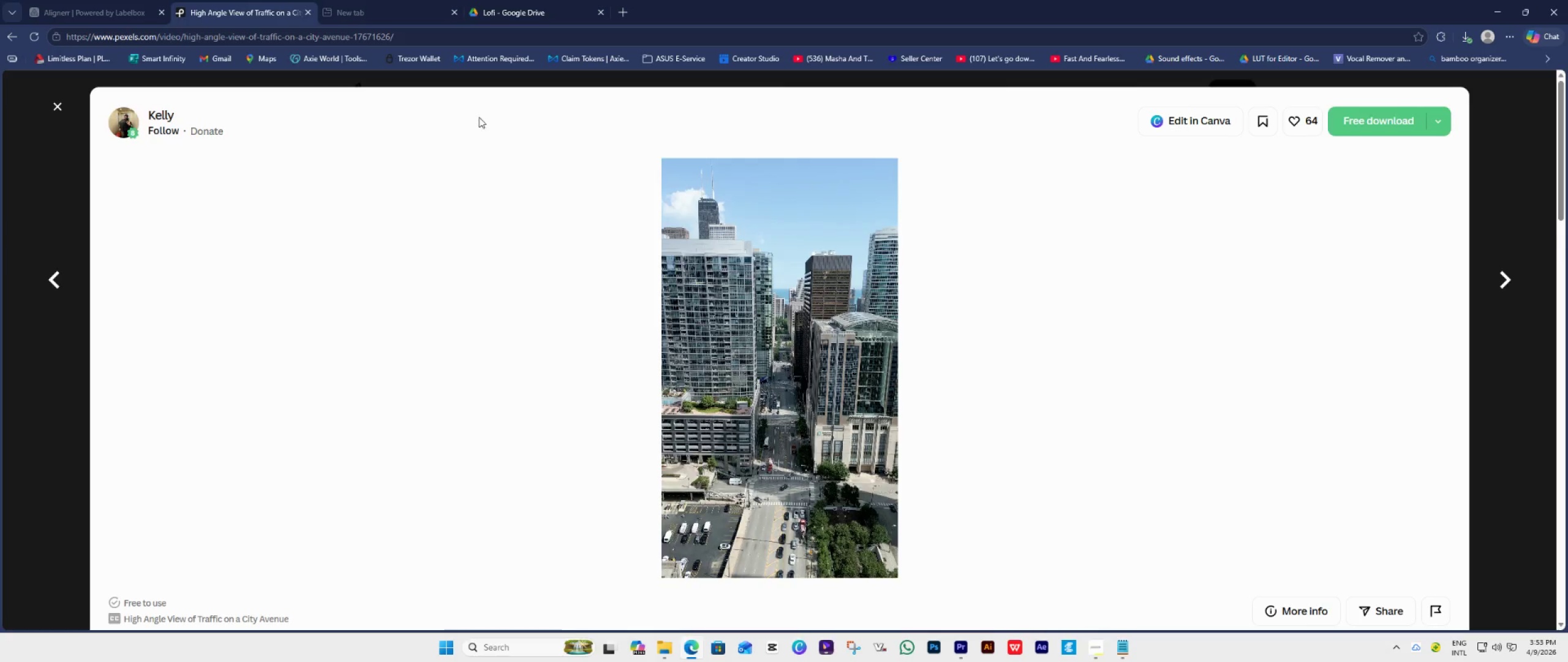 
left_click([385, 13])
 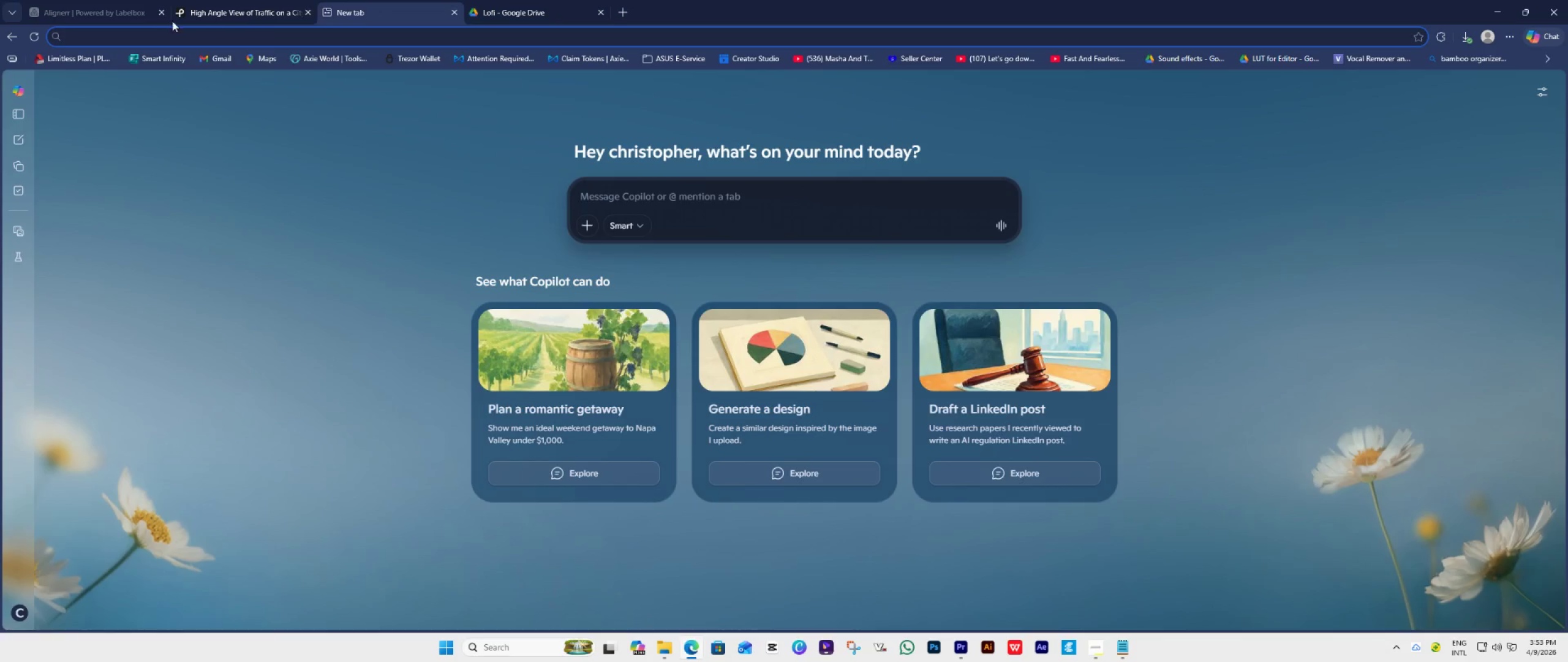 
left_click([91, 15])
 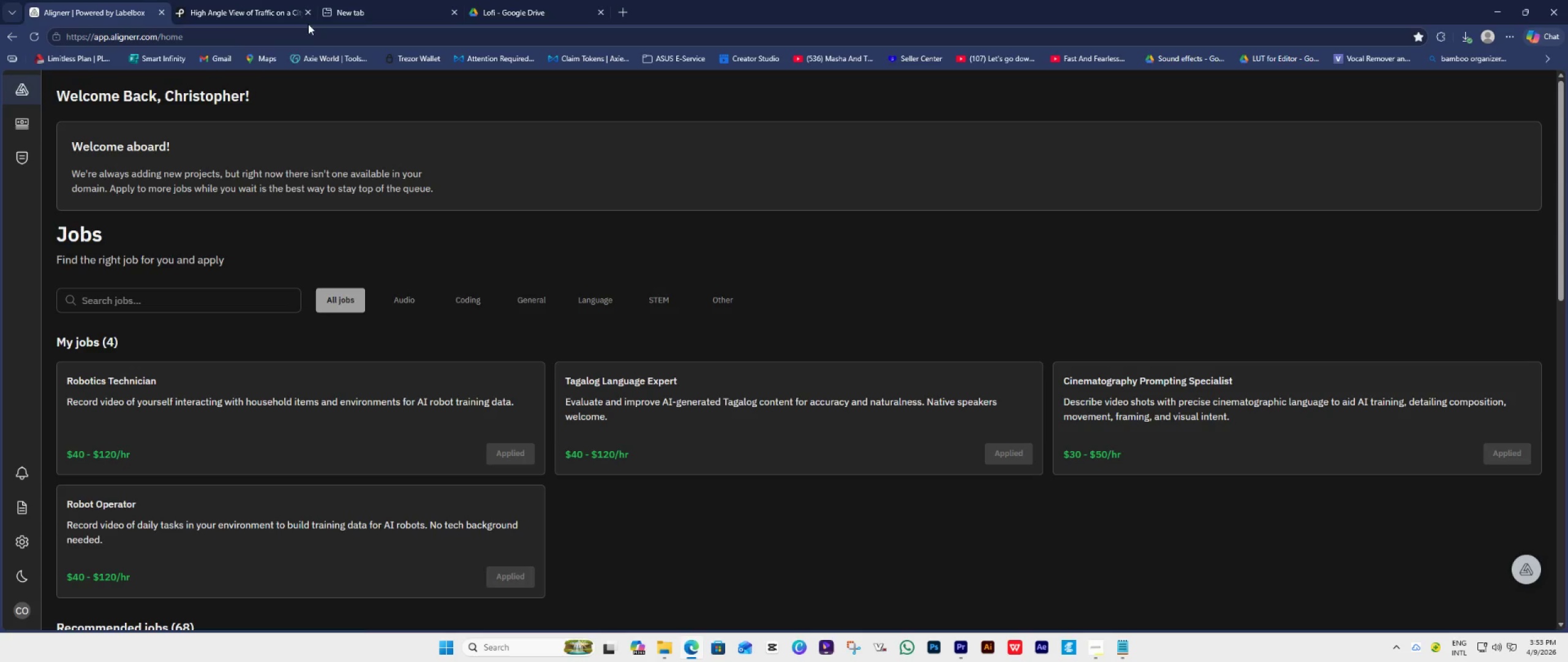 
left_click([339, 7])
 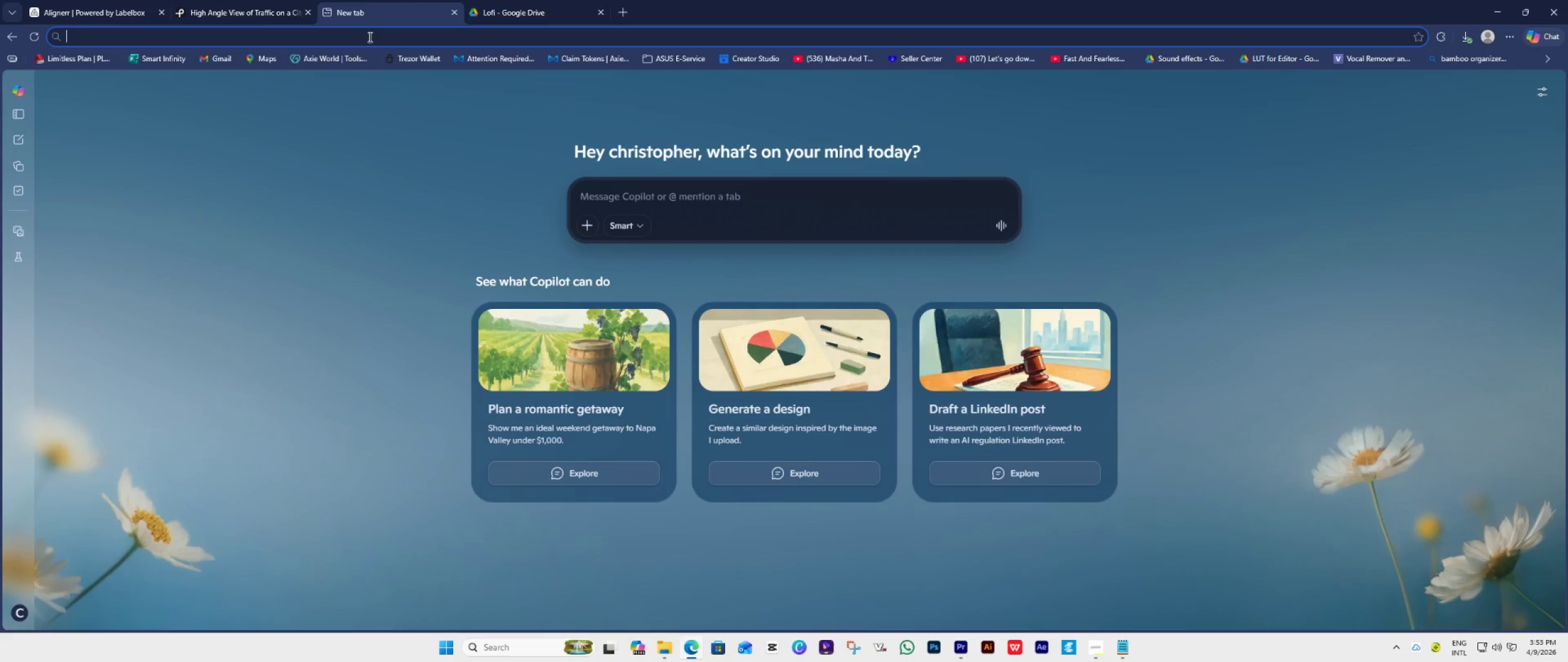 
left_click([371, 36])
 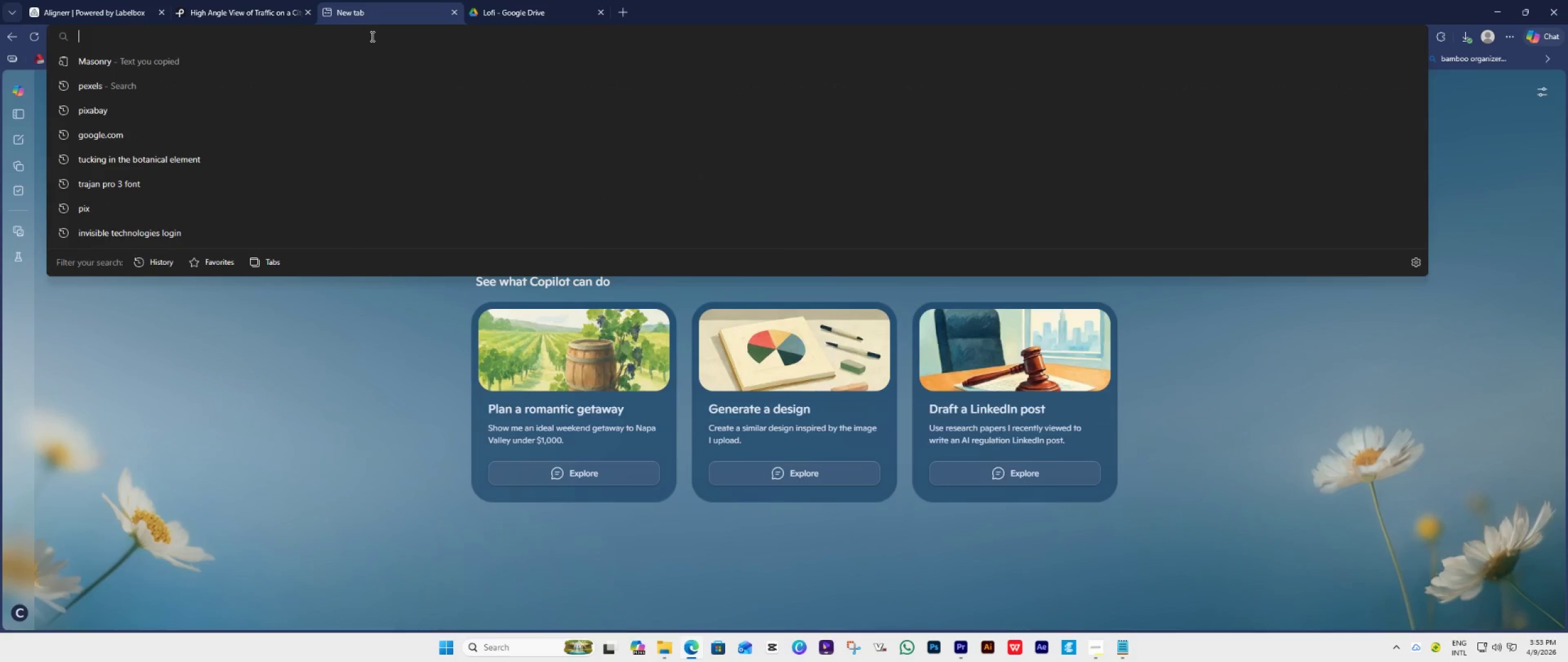 
type(g)
key(Backspace)
key(Backspace)
type(gpt)
 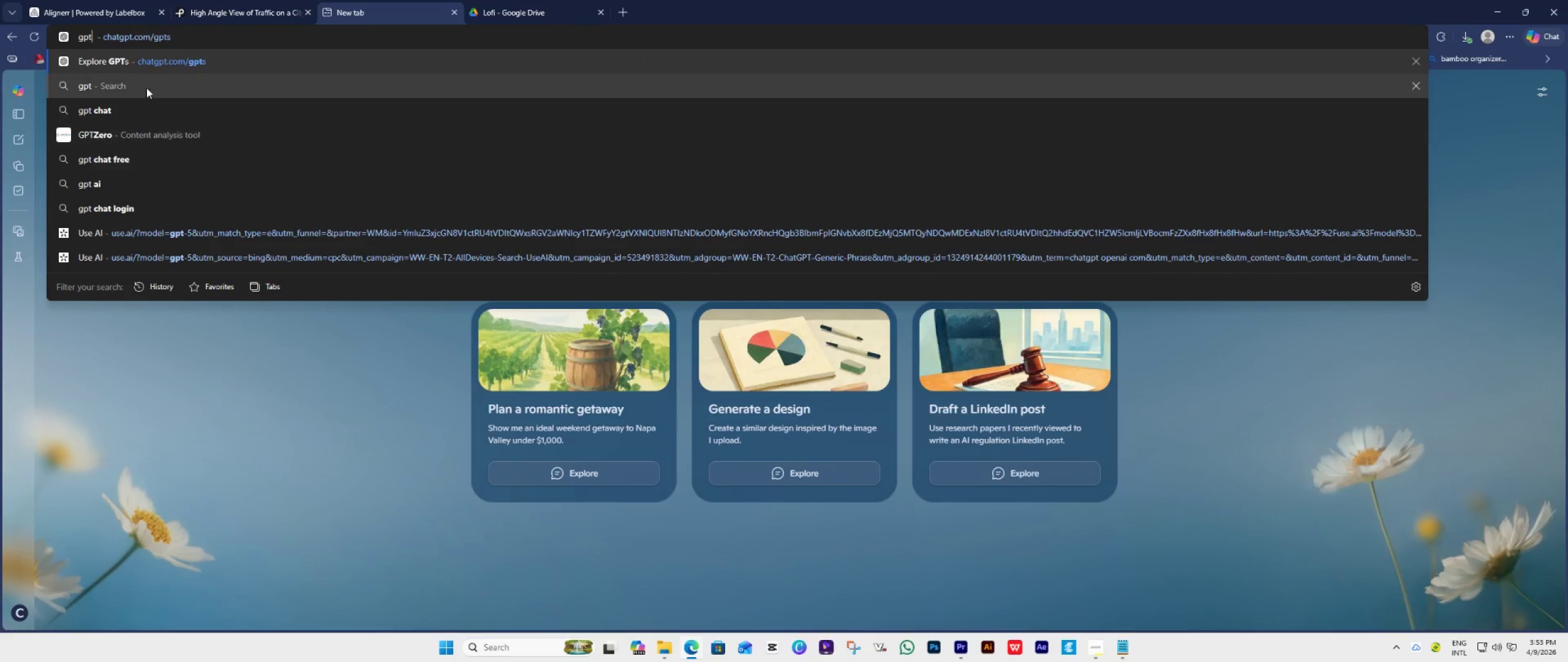 
left_click([166, 65])
 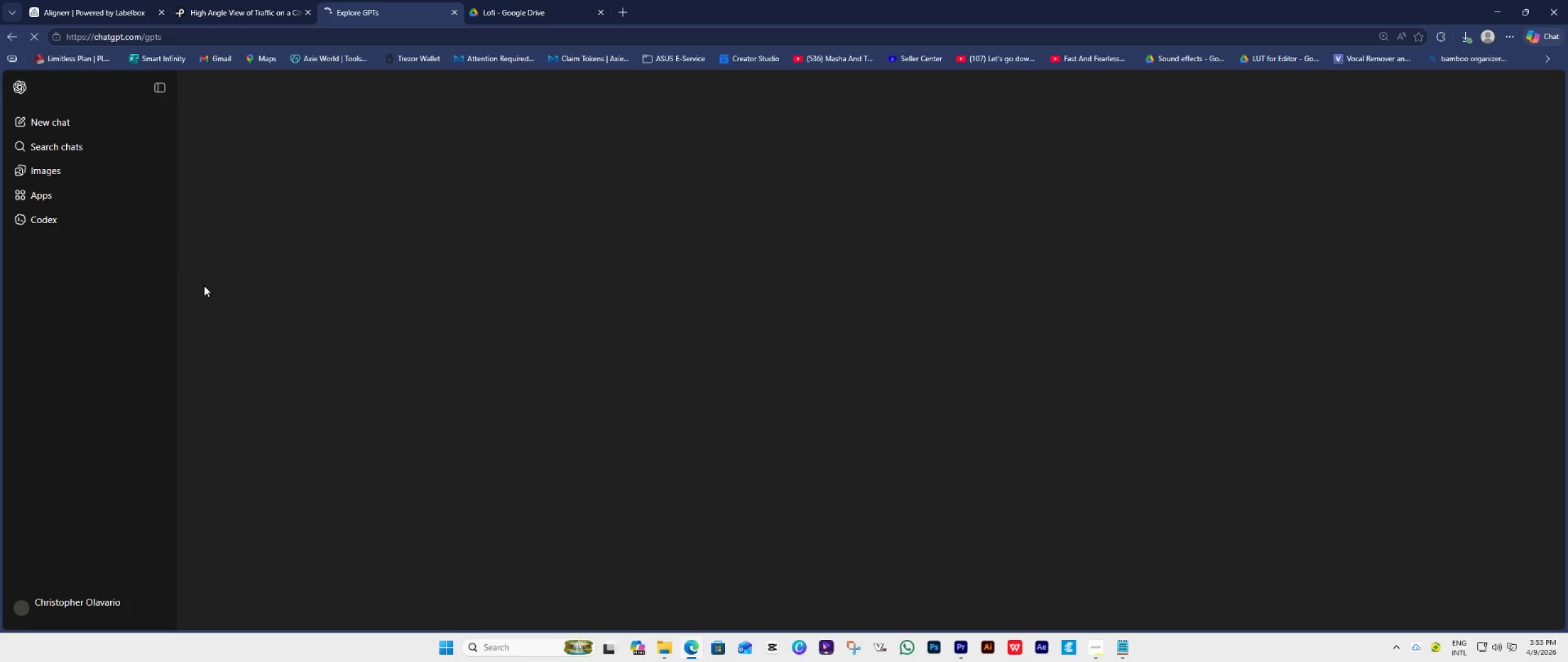 
left_click([55, 128])
 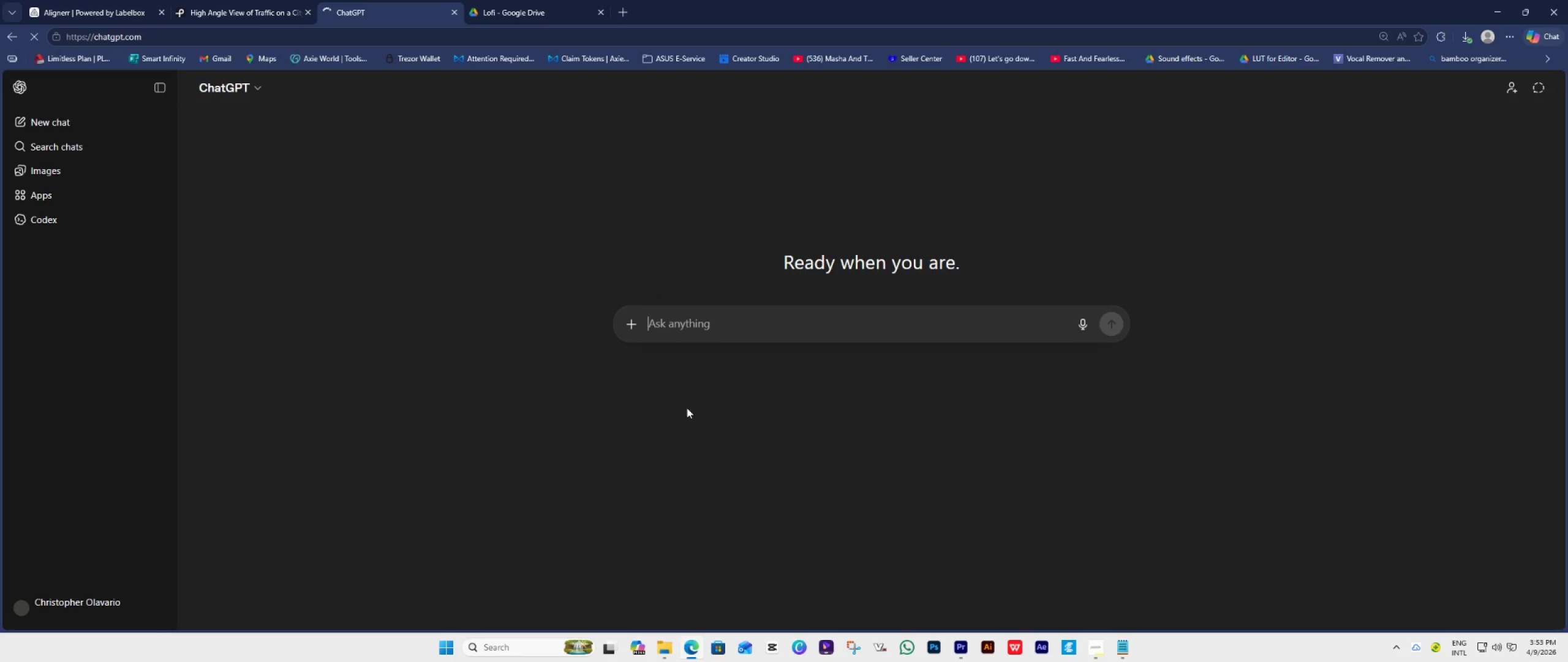 
left_click([693, 326])
 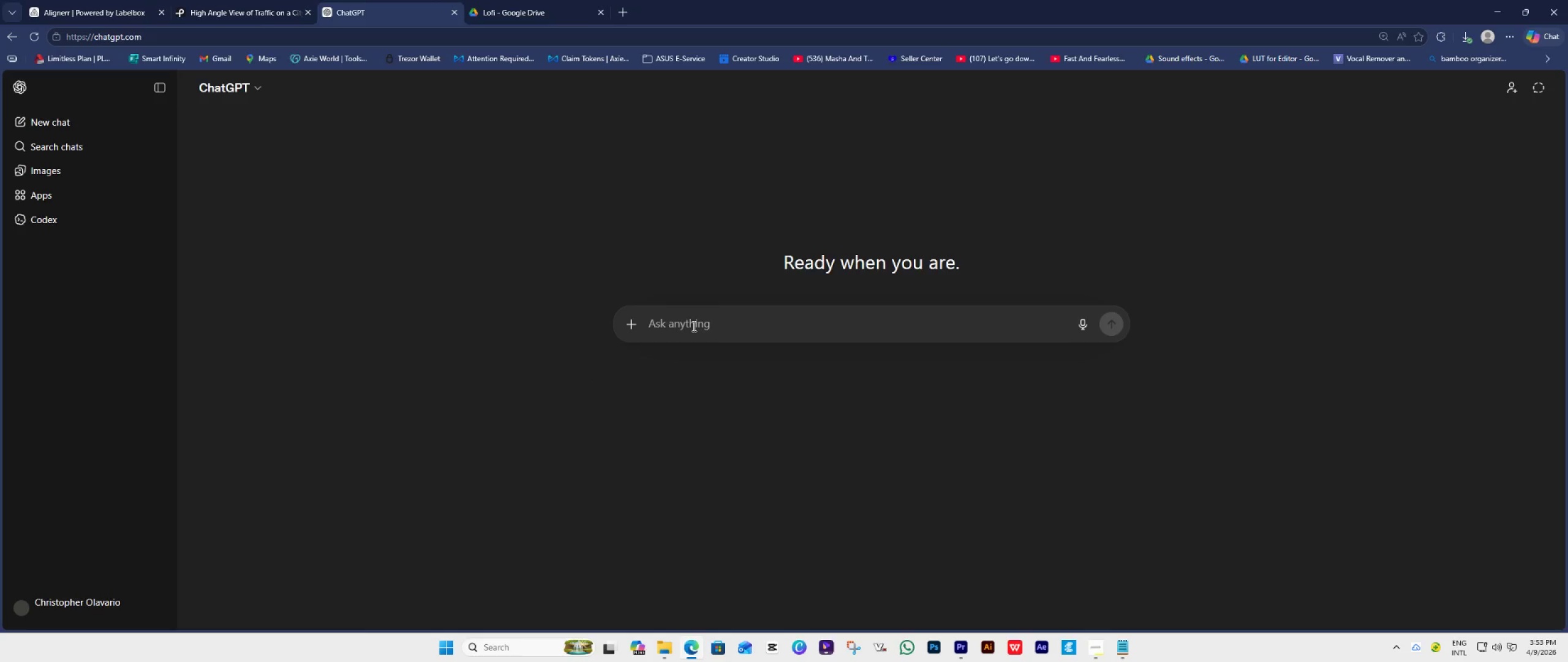 
type(other term )
 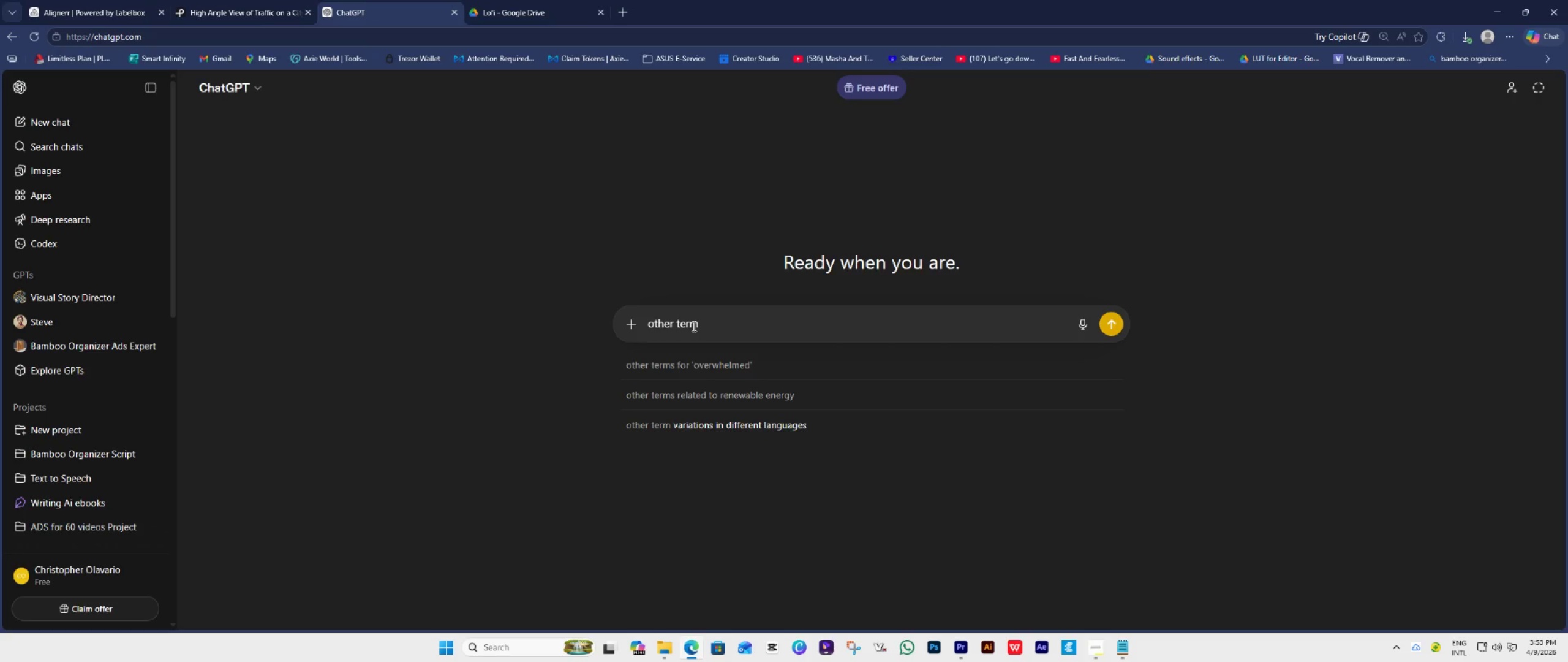 
key(Control+V)
 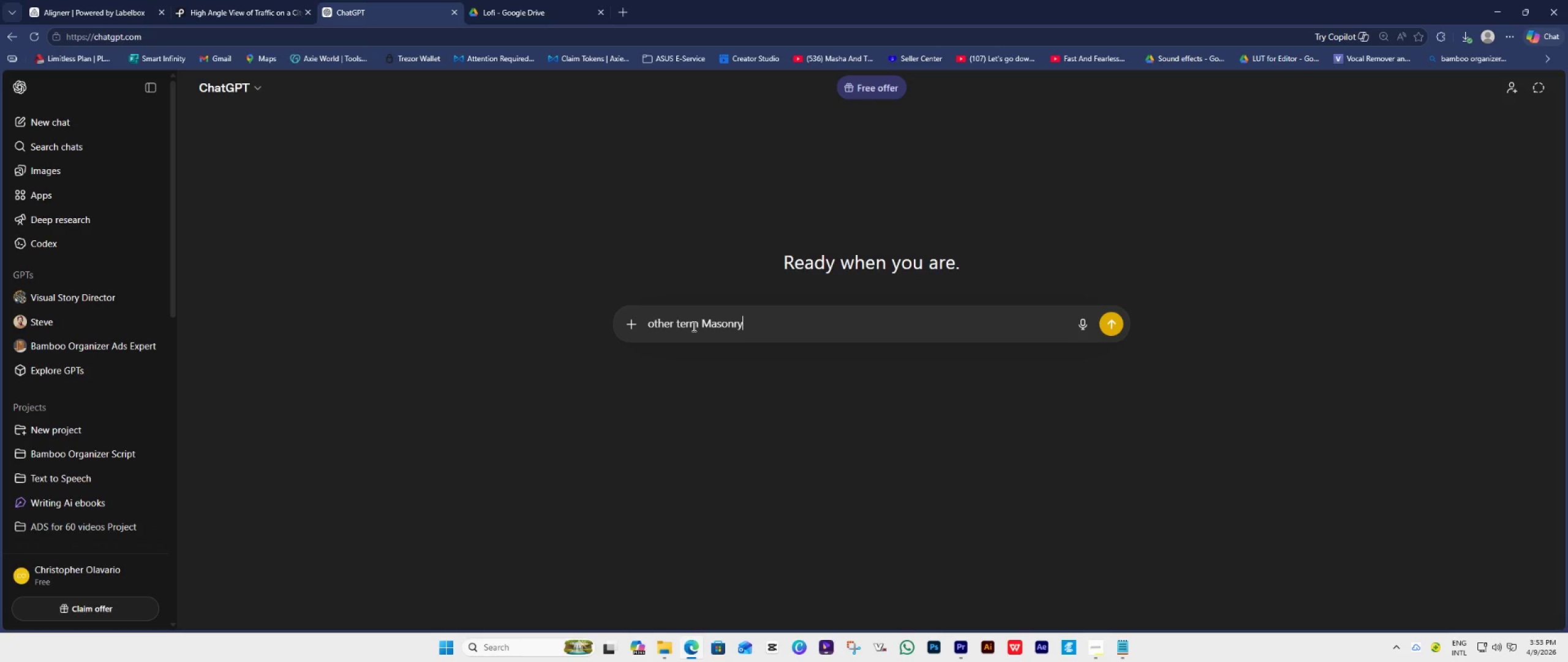 
key(Enter)
 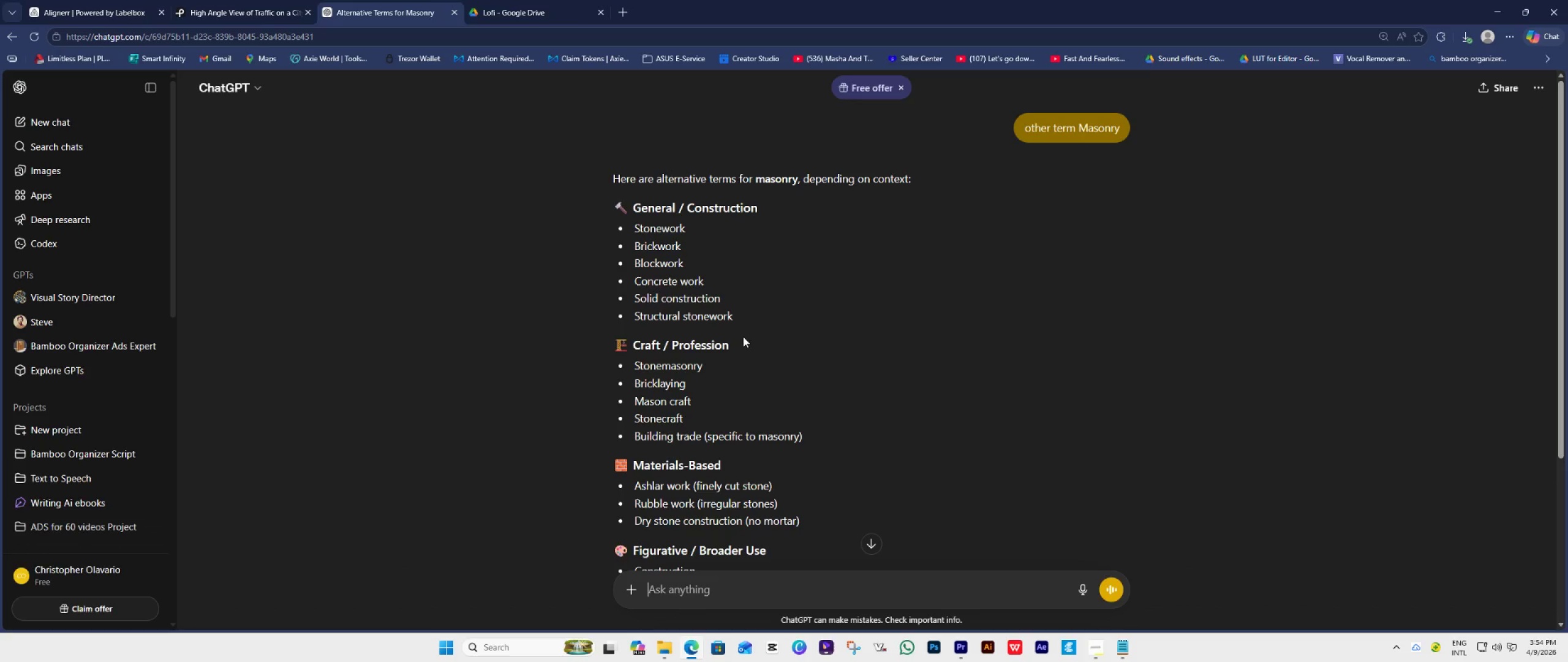 
wait(13.94)
 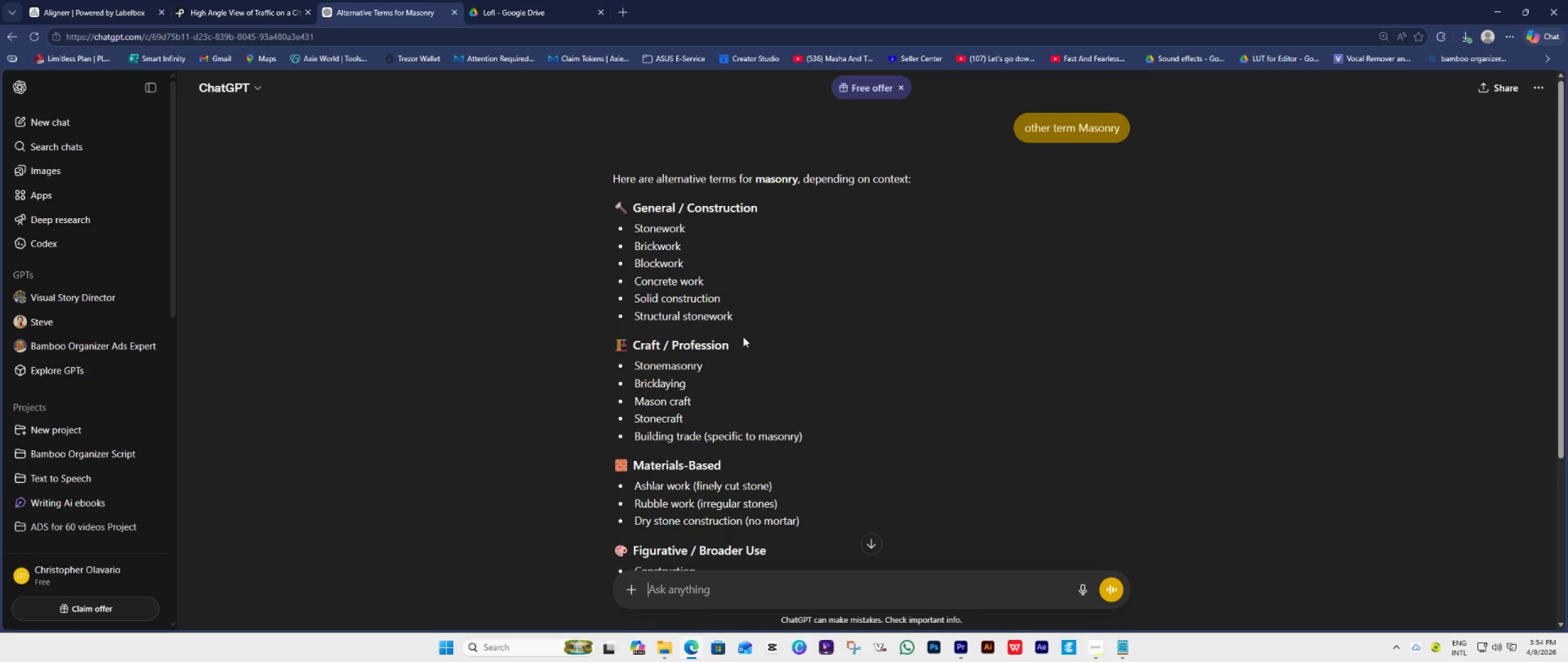 
left_click_drag(start_coordinate=[637, 245], to_coordinate=[679, 251])
 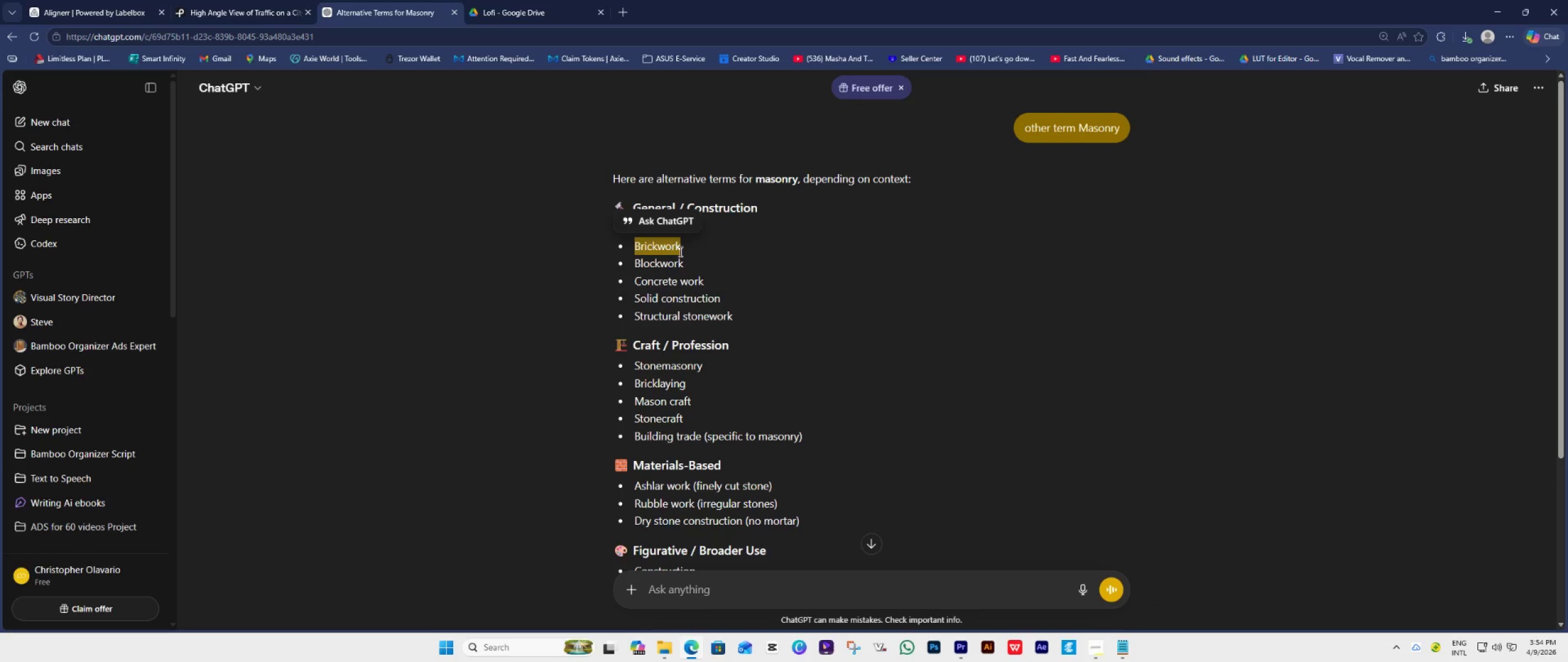 
hold_key(key=ShiftLeft, duration=0.31)
 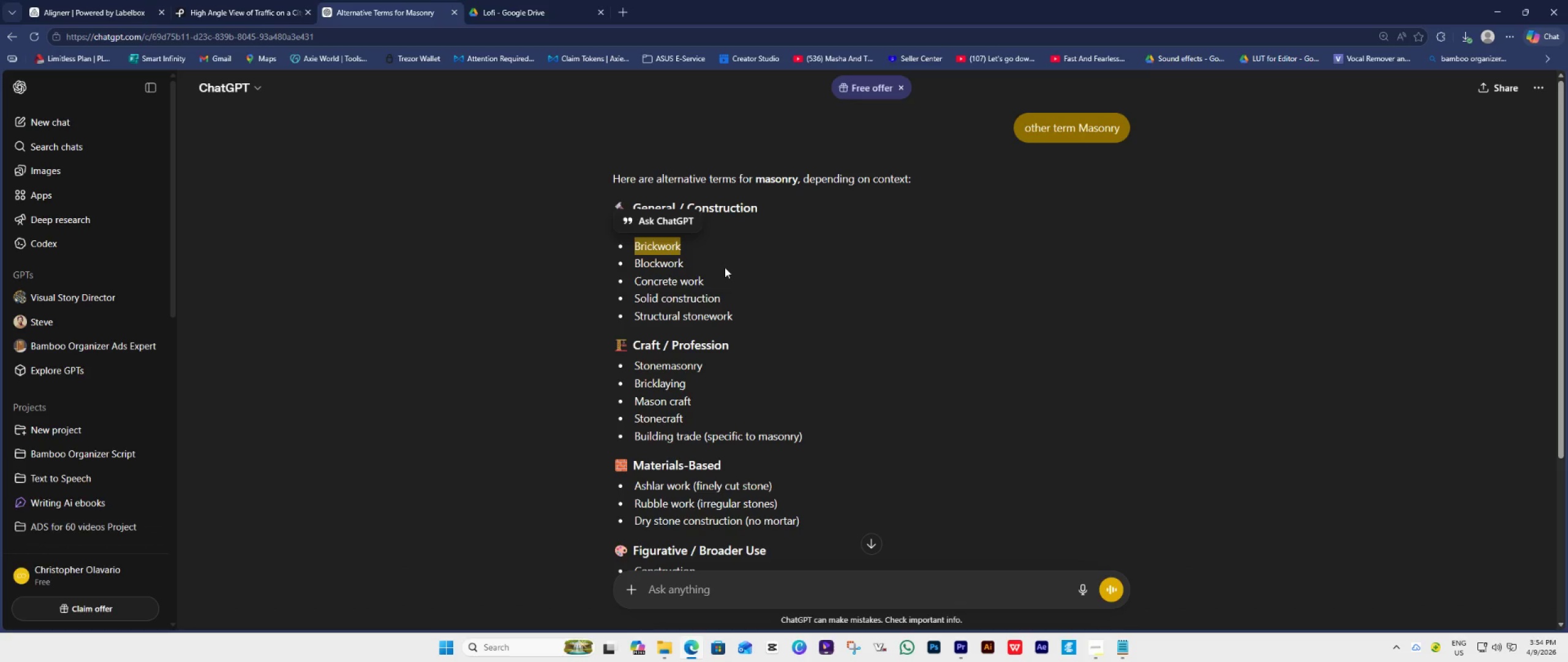 
key(Control+Shift+ControlLeft)
 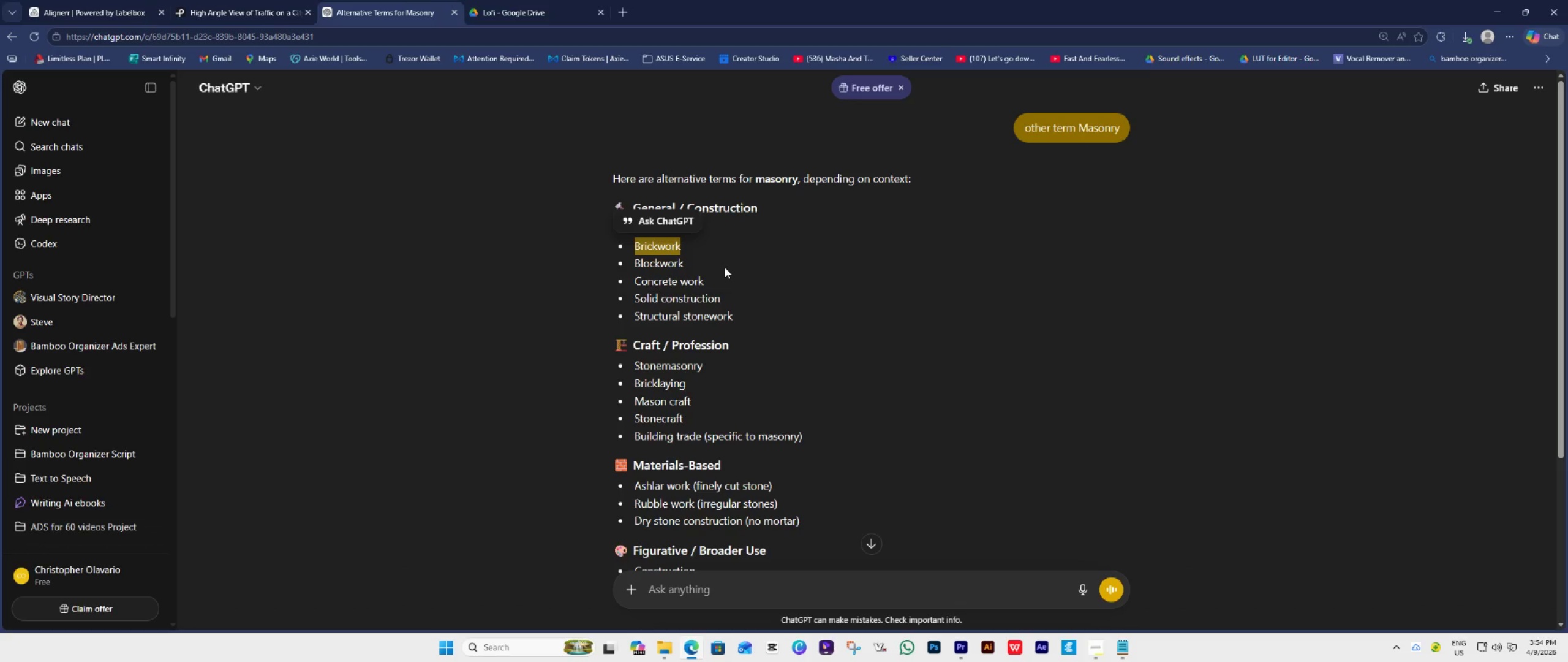 
key(Control+C)
 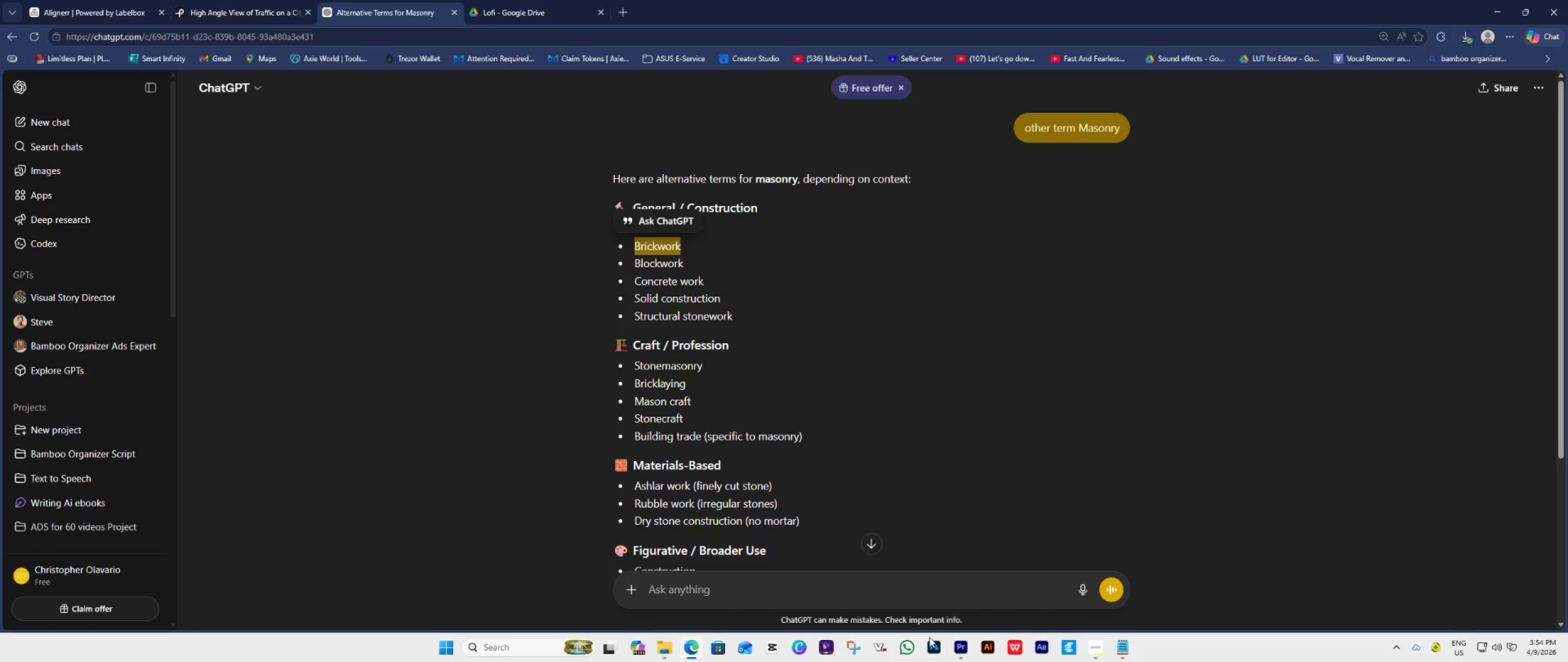 
left_click([959, 649])
 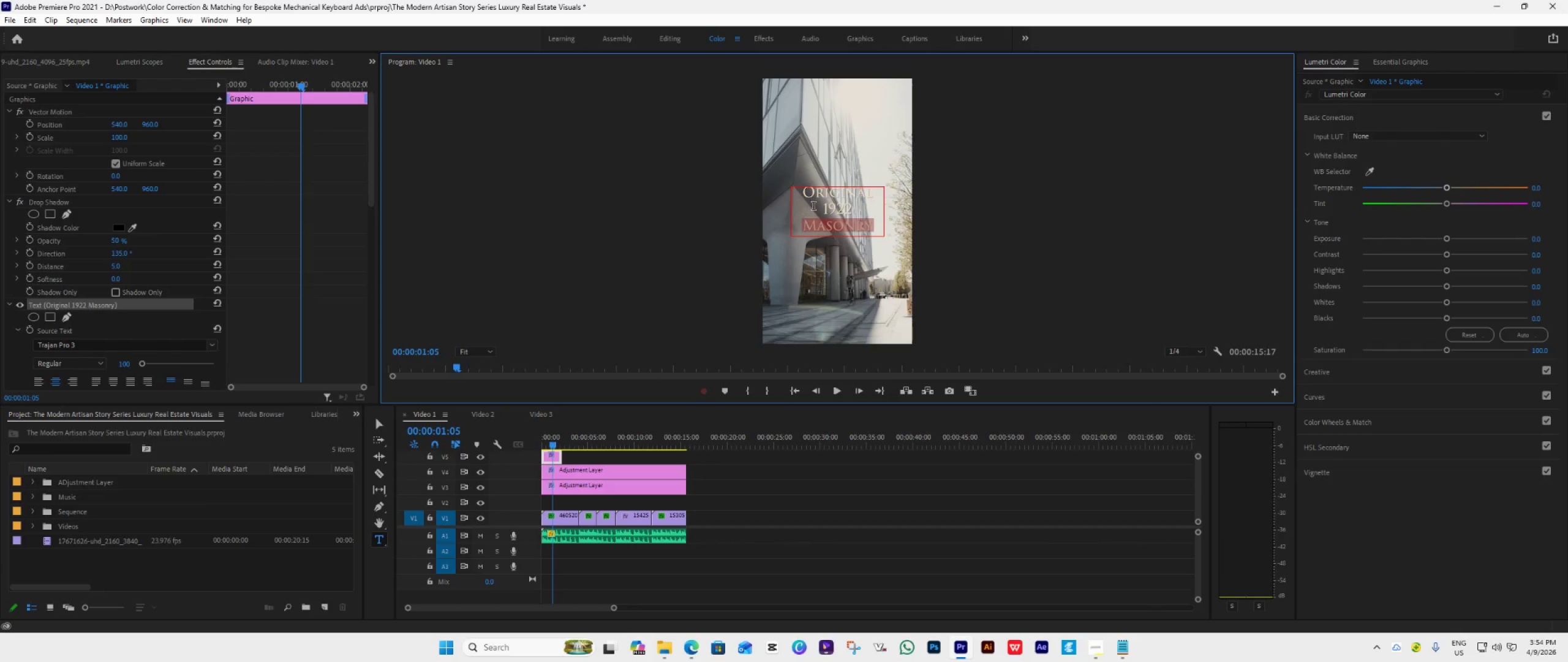 
key(Control+V)
 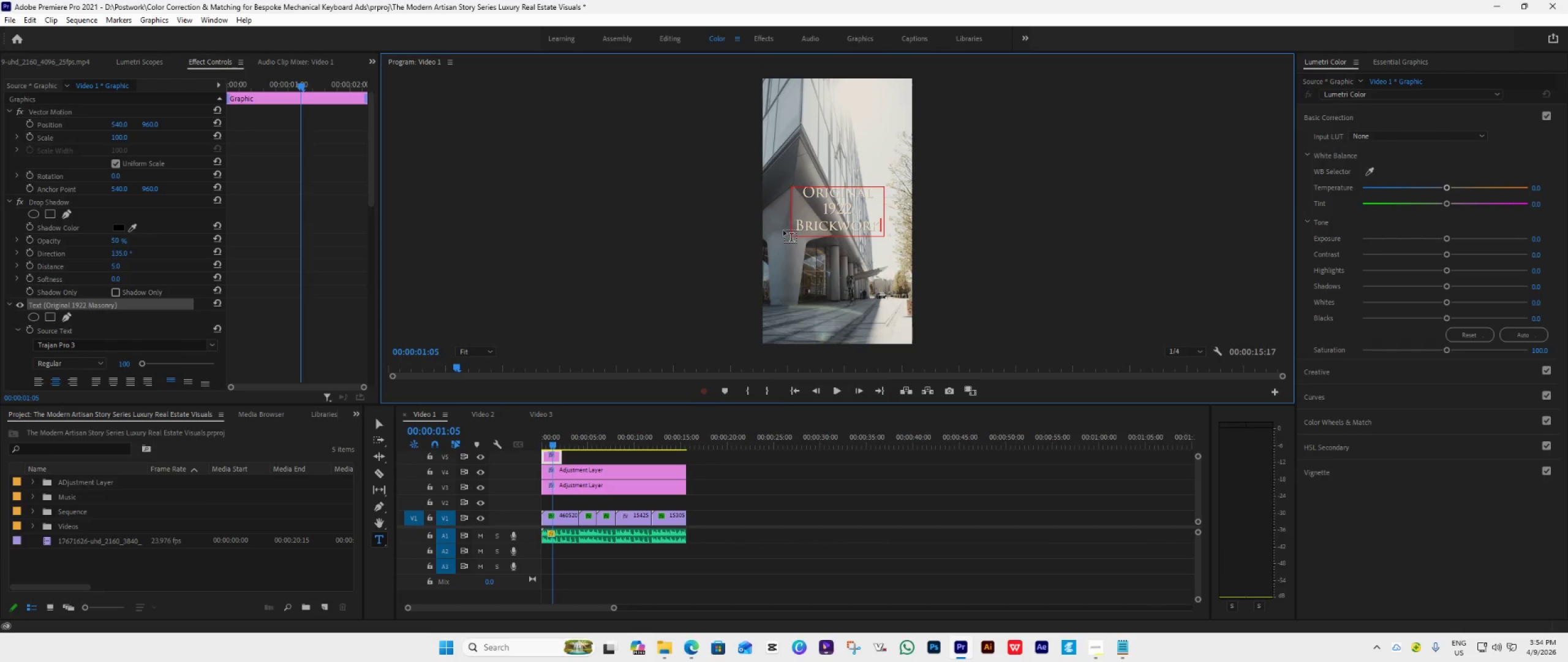 
left_click([861, 208])
 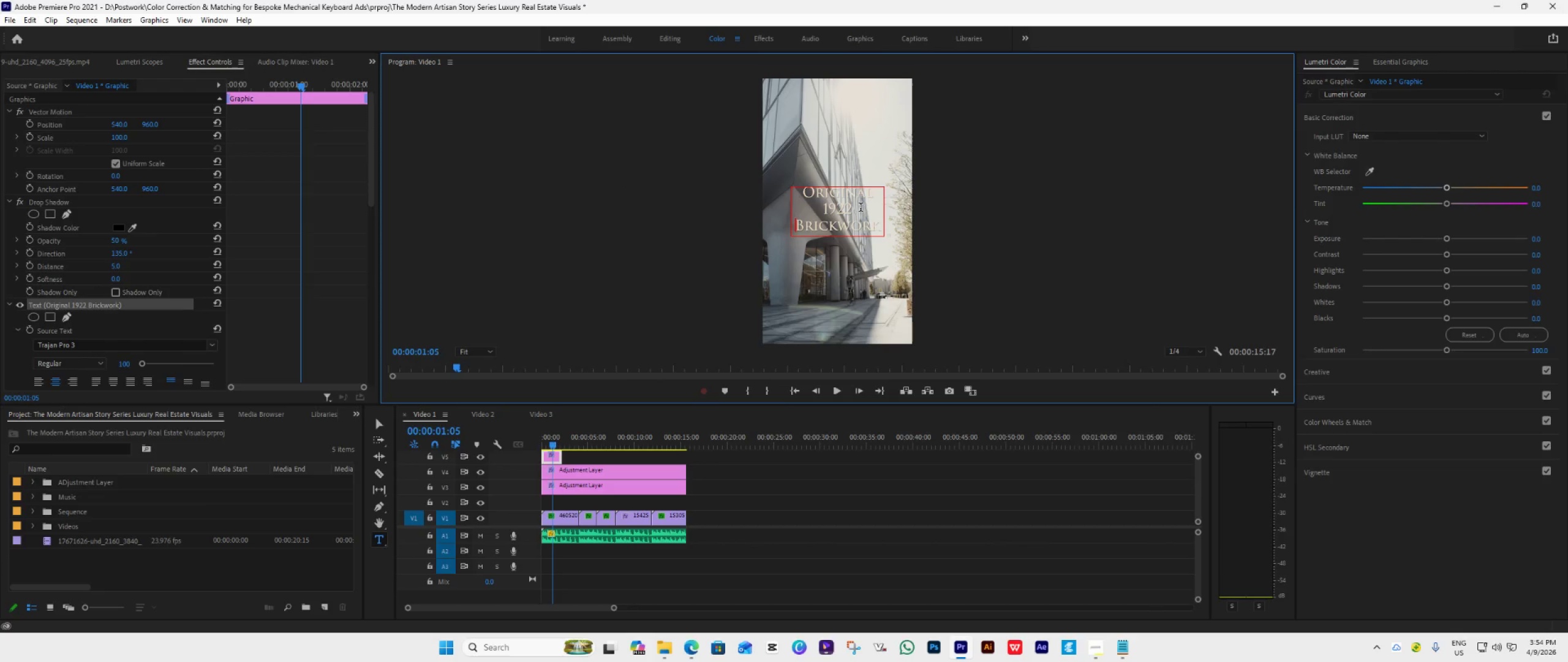 
key(Backspace)
 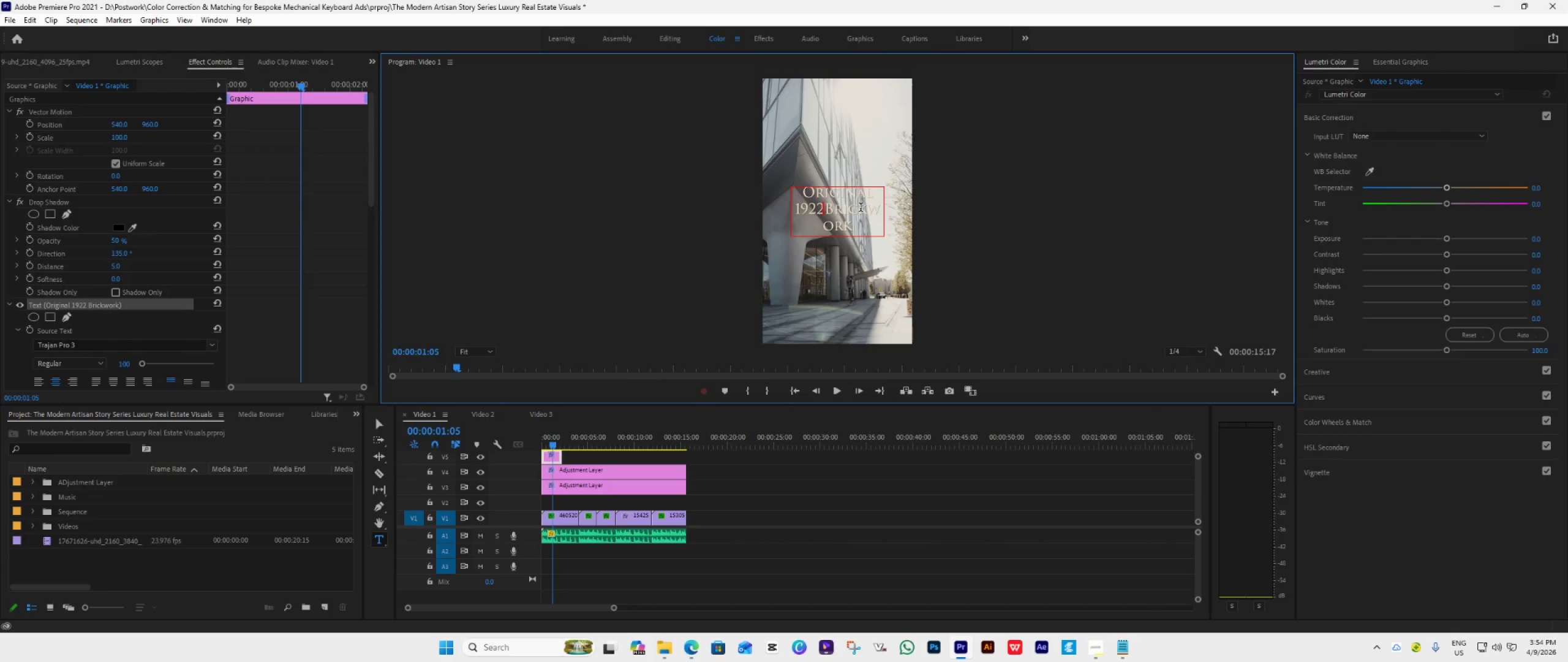 
key(Backspace)
 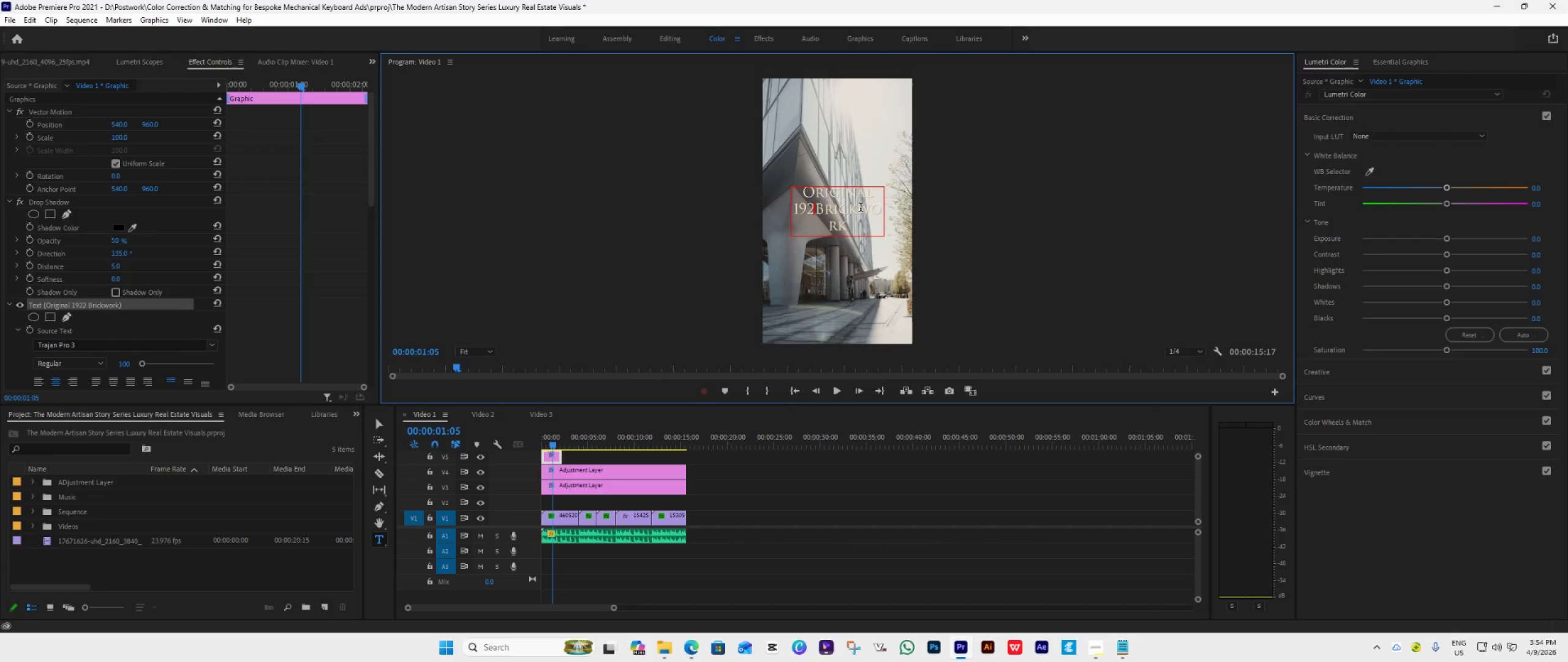 
key(Backspace)
 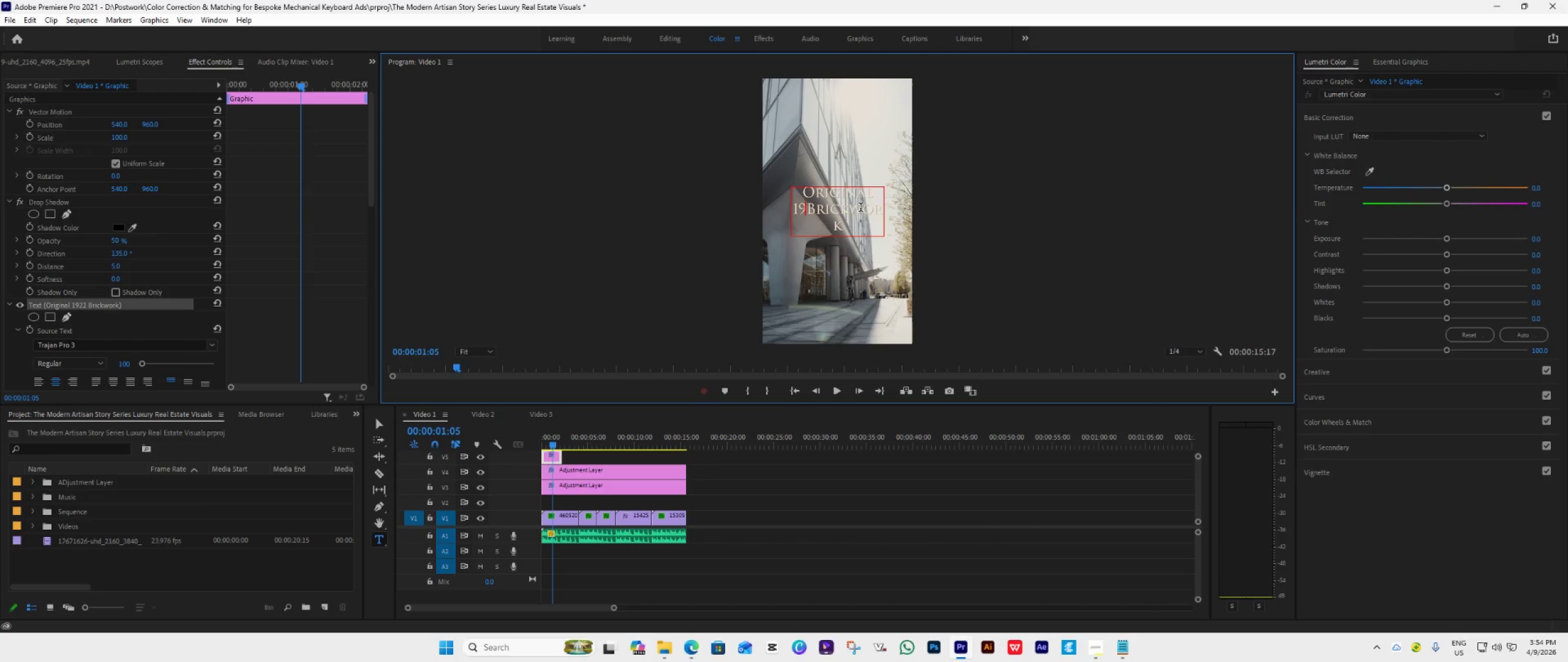 
key(Backspace)
 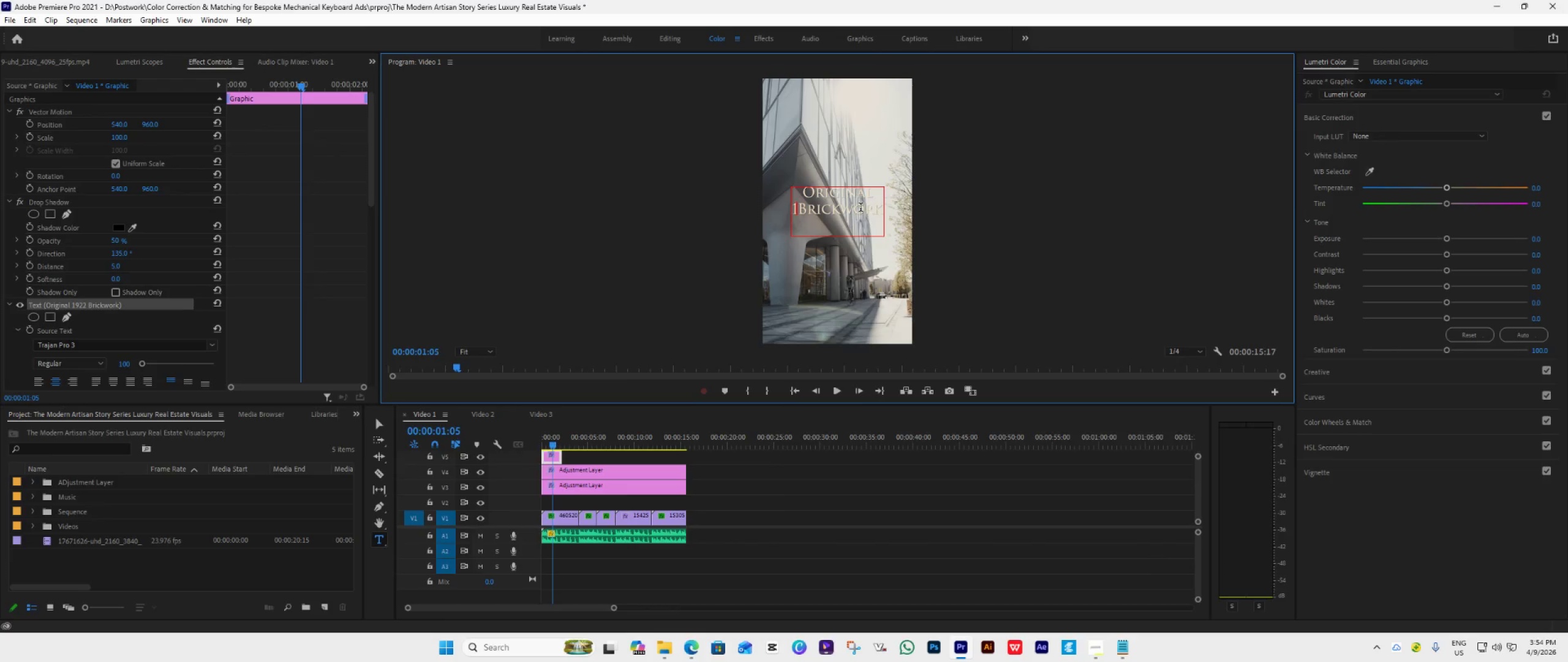 
key(Backspace)
 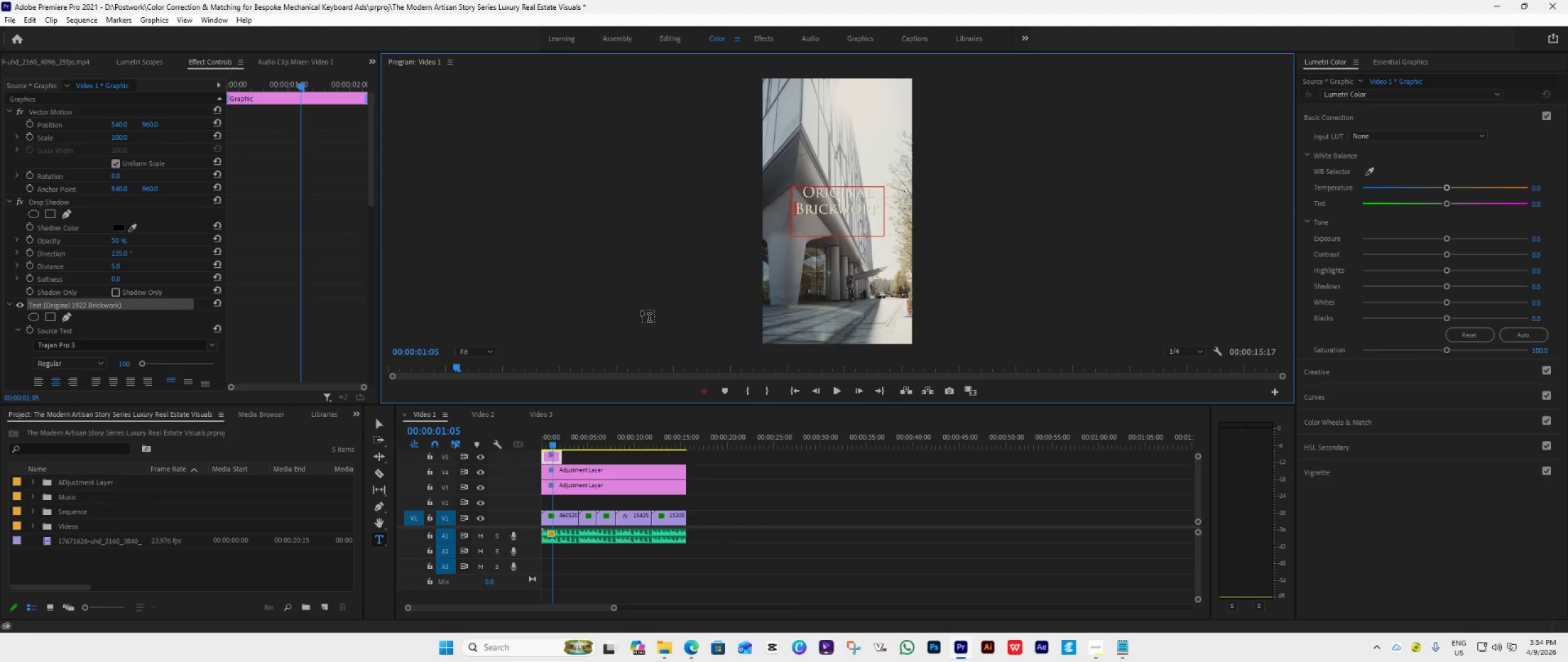 
left_click([375, 428])
 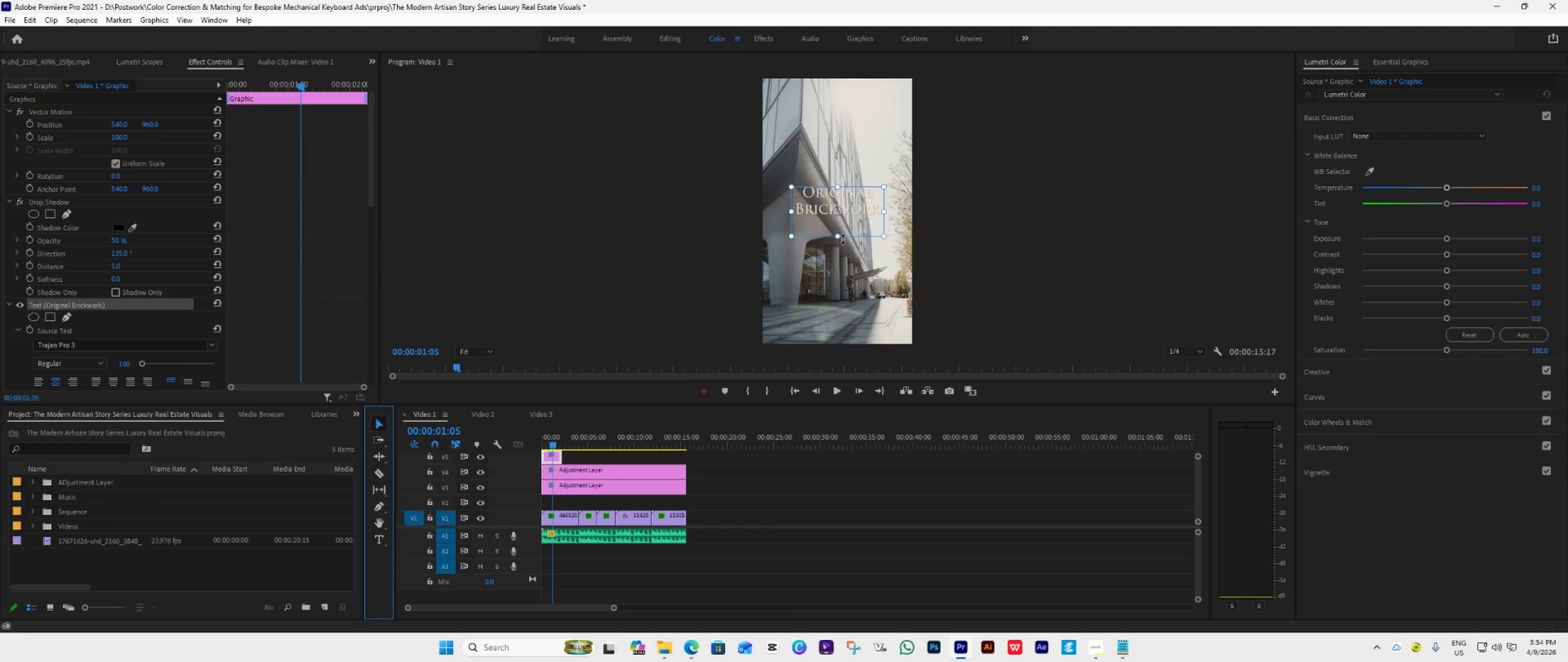 
left_click_drag(start_coordinate=[840, 234], to_coordinate=[841, 218])
 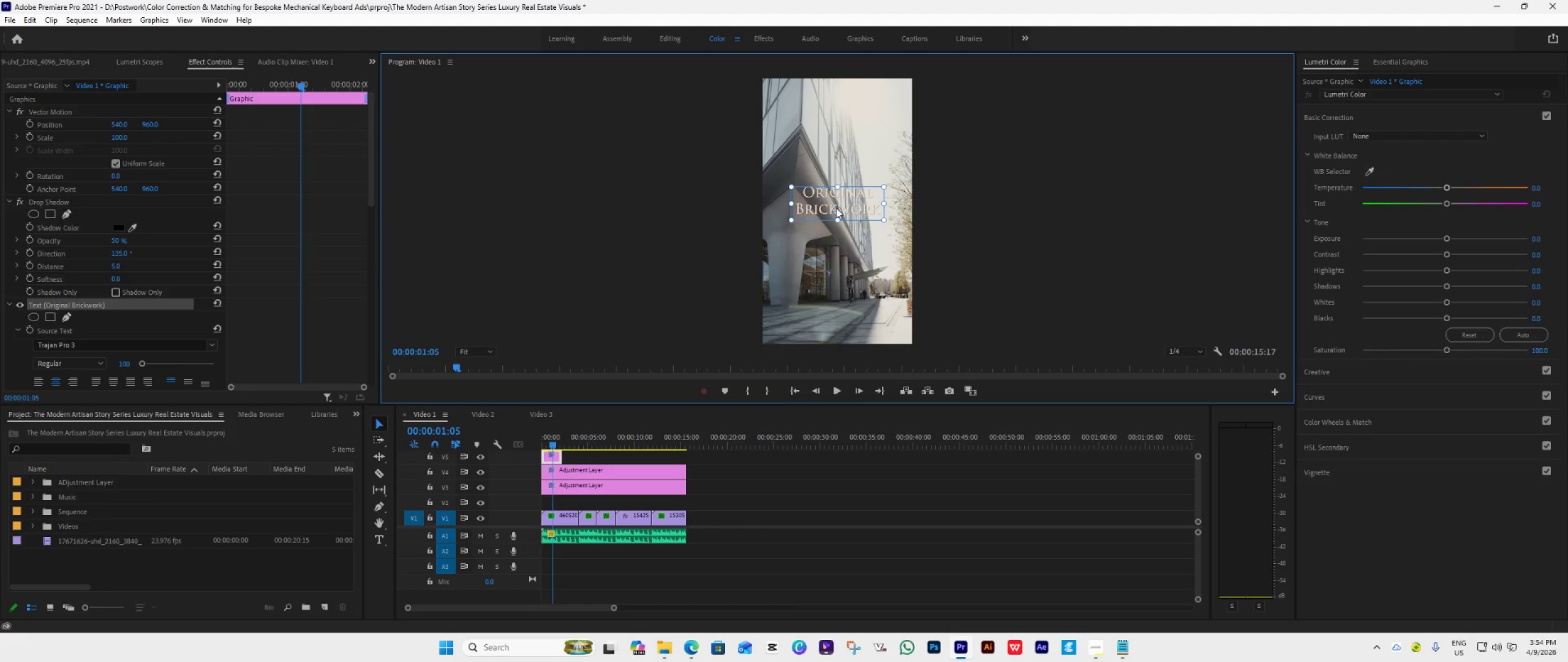 
left_click_drag(start_coordinate=[836, 208], to_coordinate=[836, 202])
 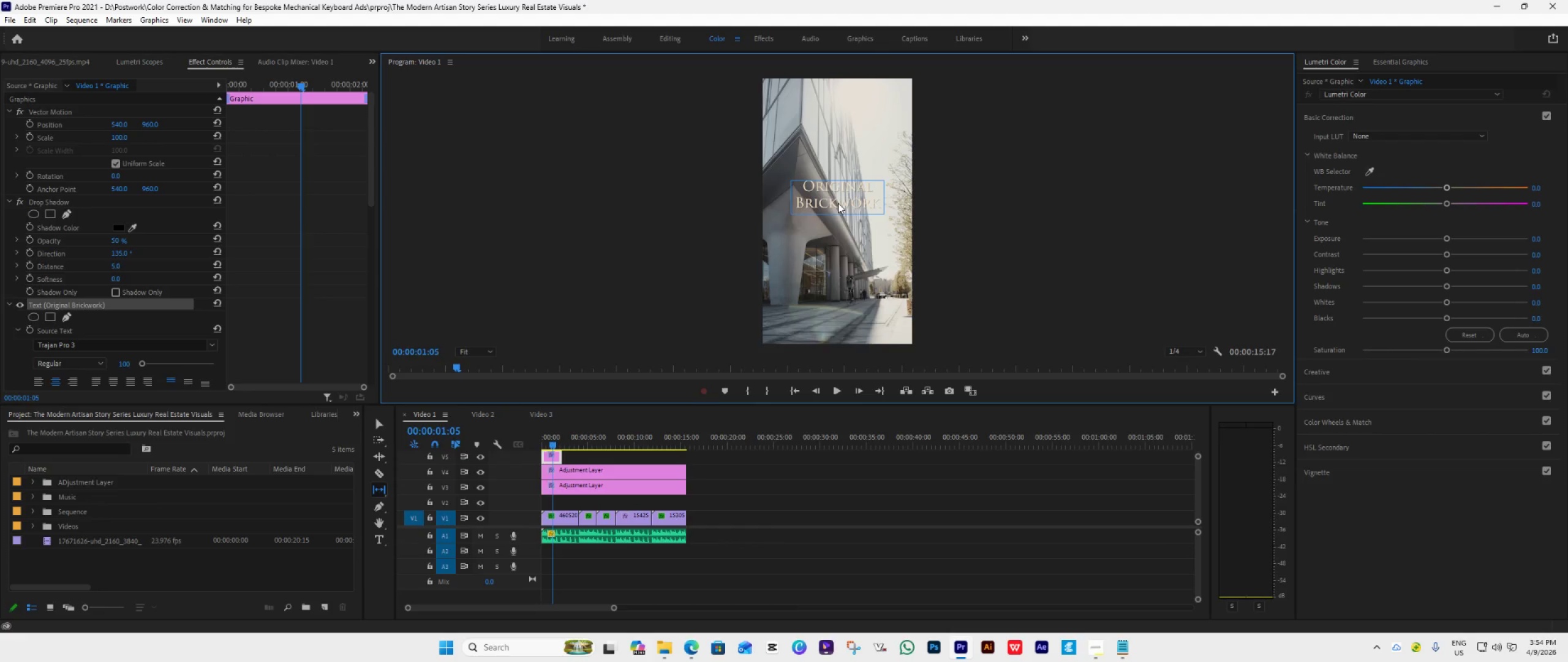 
hold_key(key=Y, duration=1.5)
 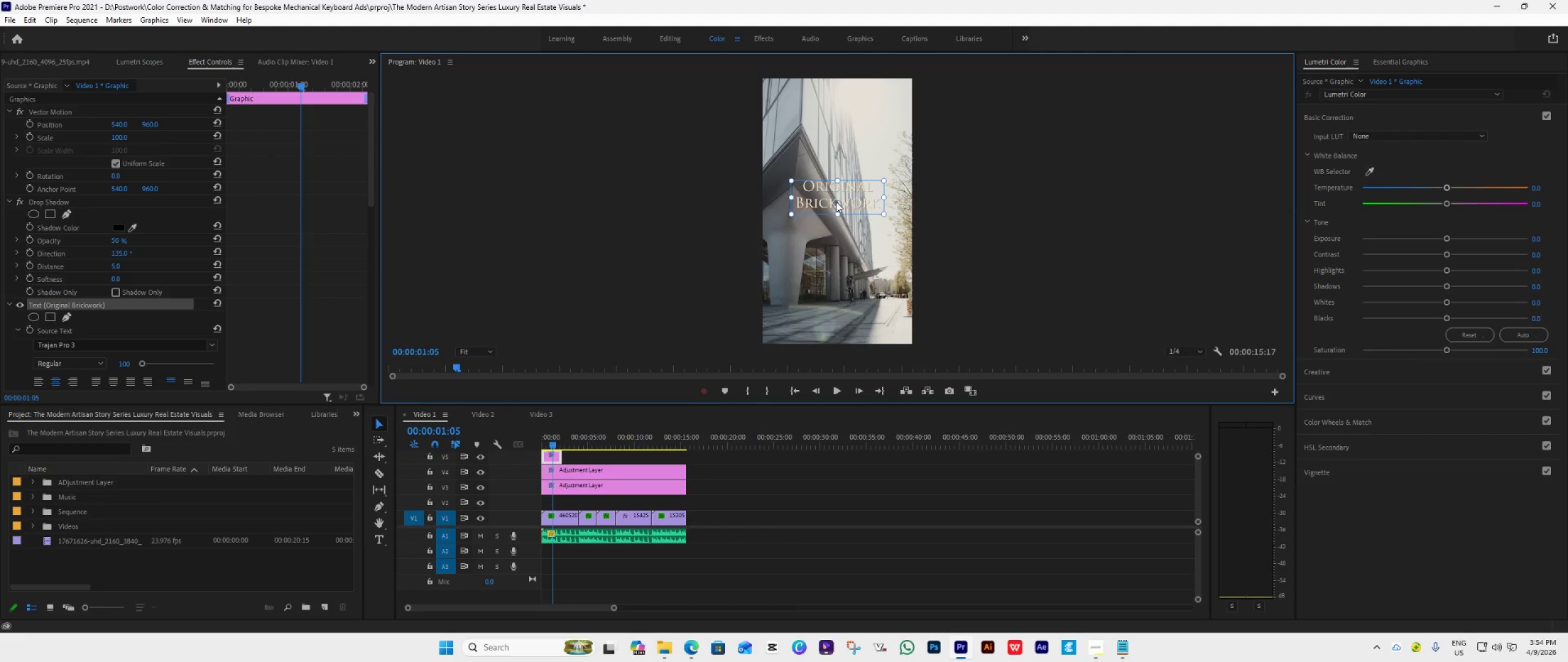 
key(Y)
 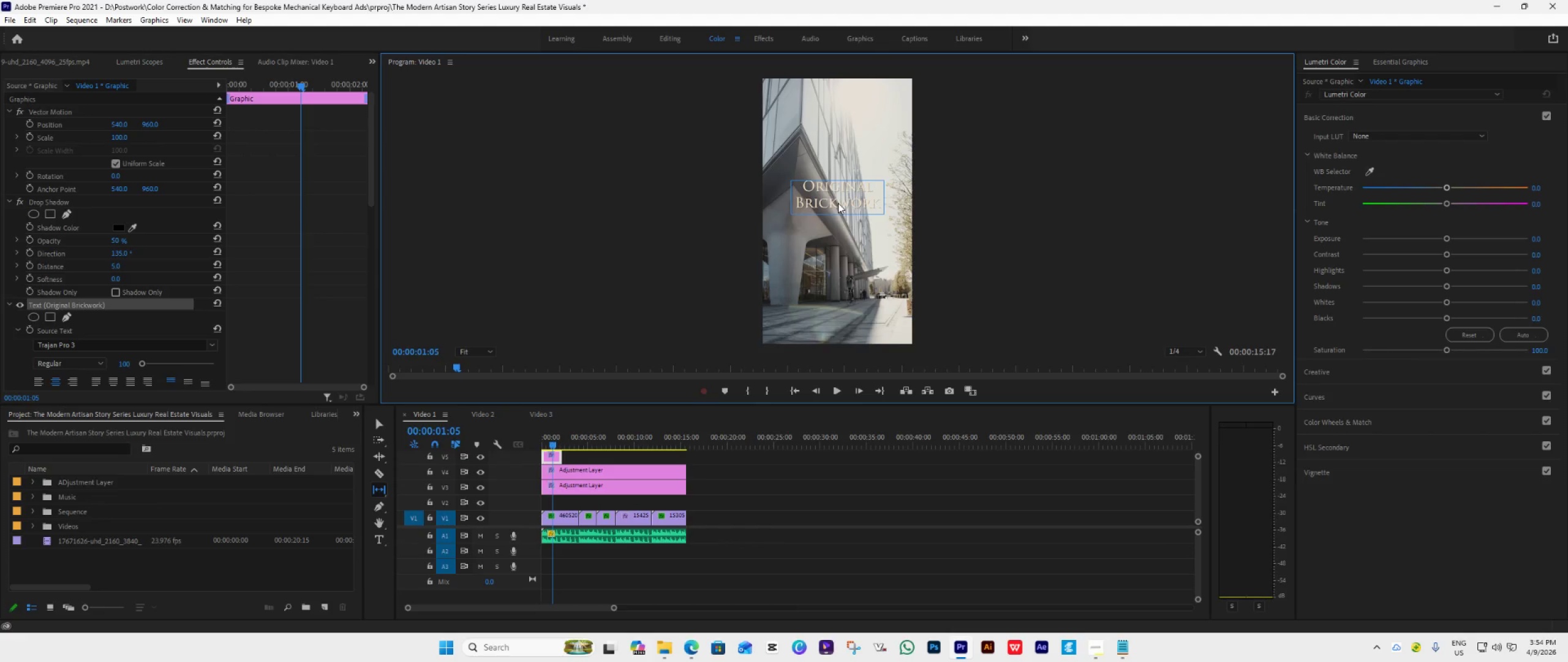 
hold_key(key=Y, duration=0.45)
 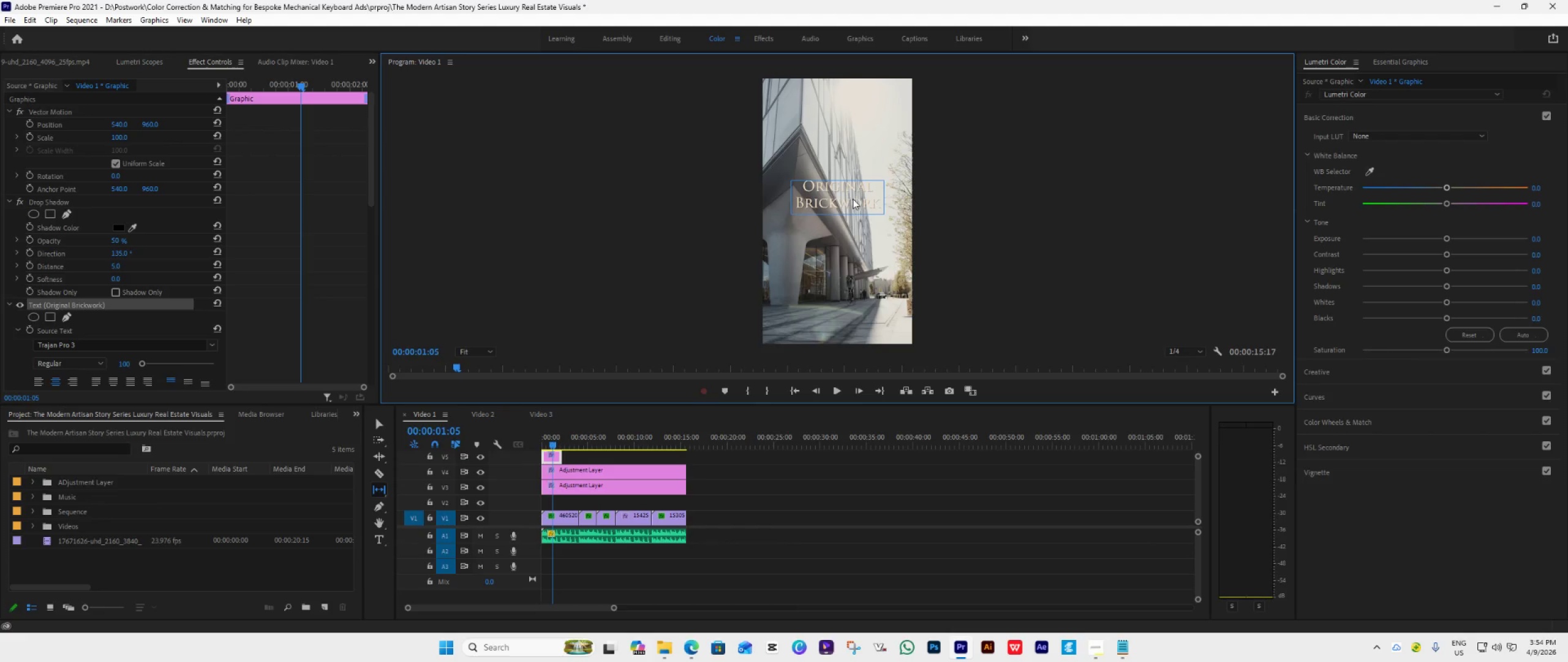 
left_click([838, 203])
 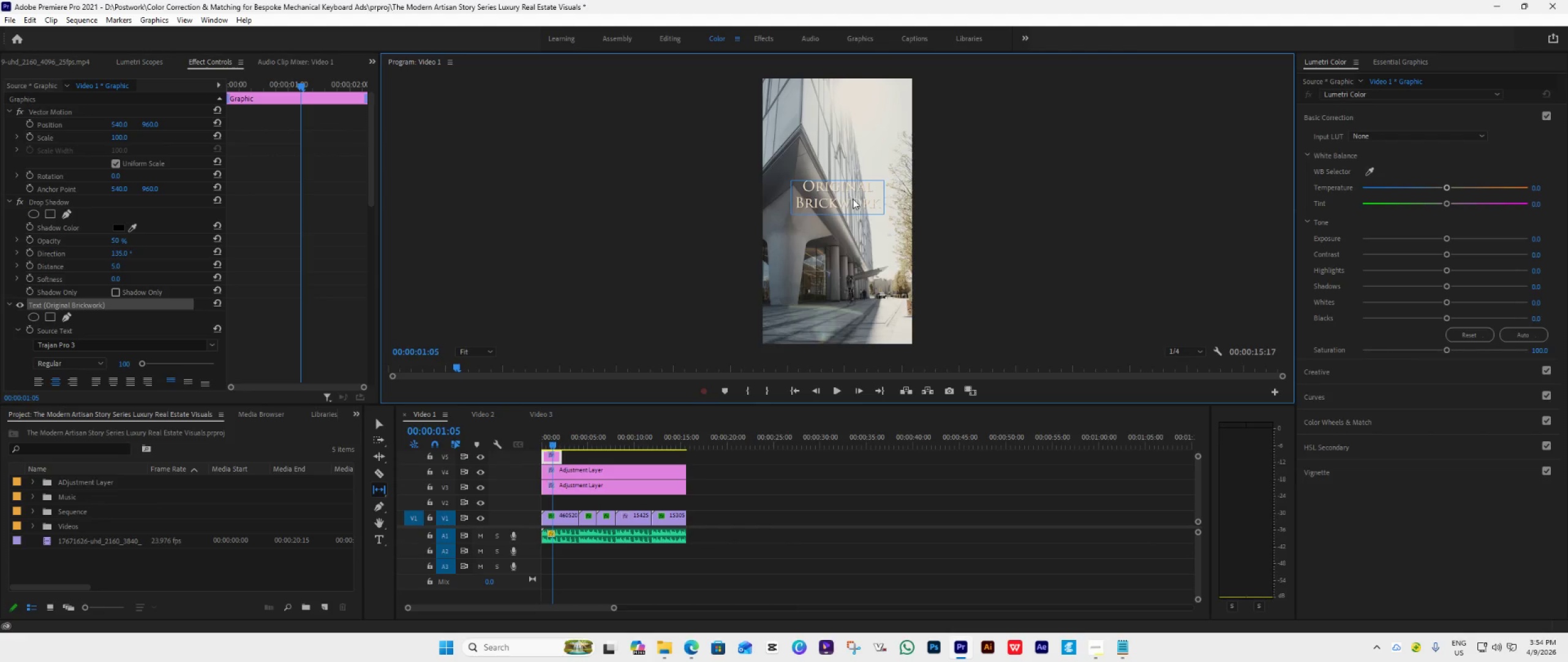 
left_click([853, 199])
 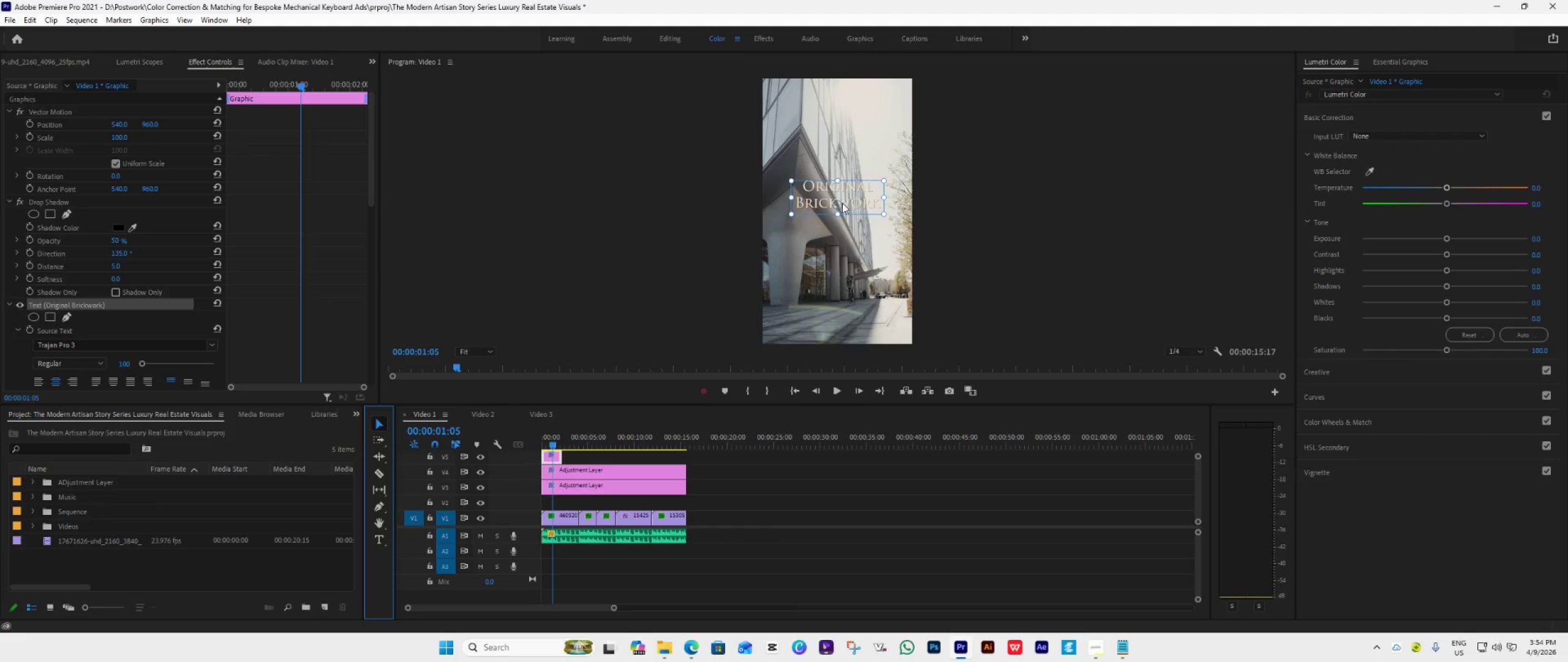 
left_click_drag(start_coordinate=[840, 205], to_coordinate=[840, 199])
 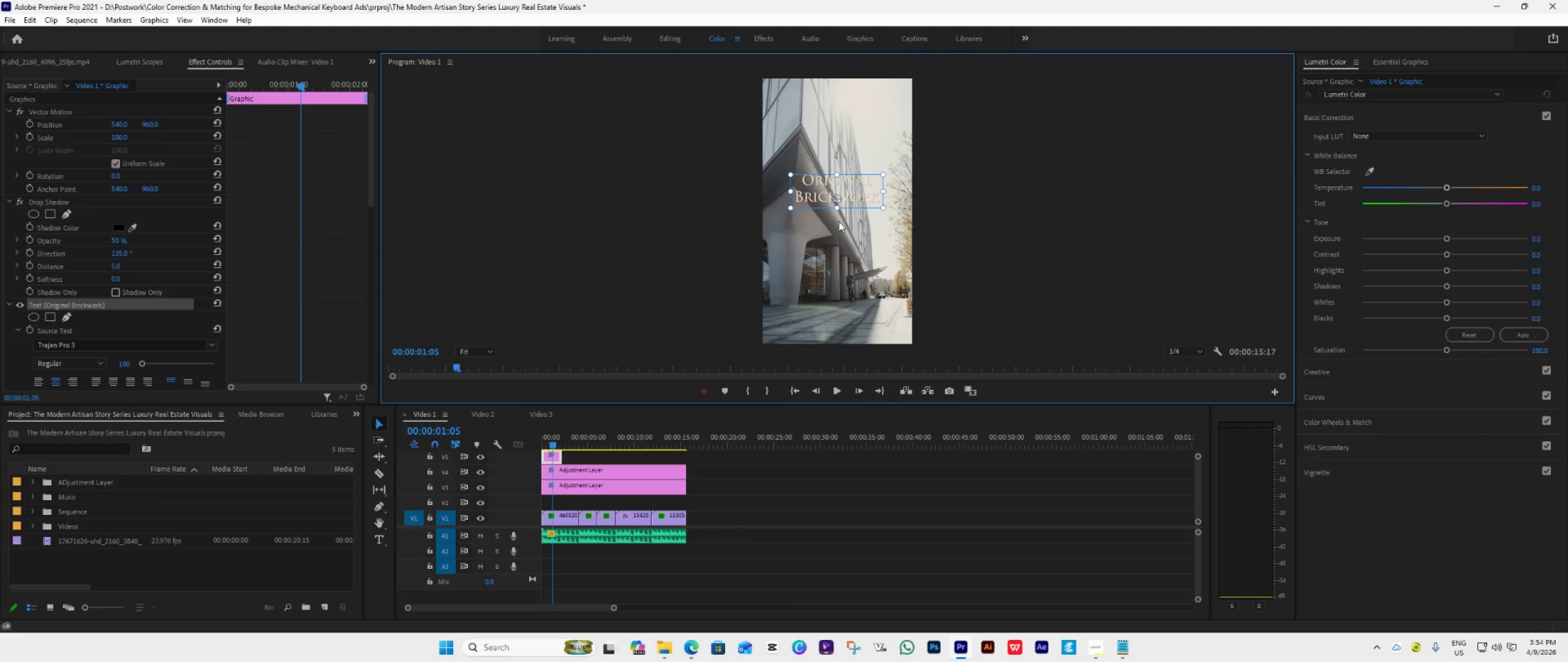 
hold_key(key=Y, duration=1.45)
 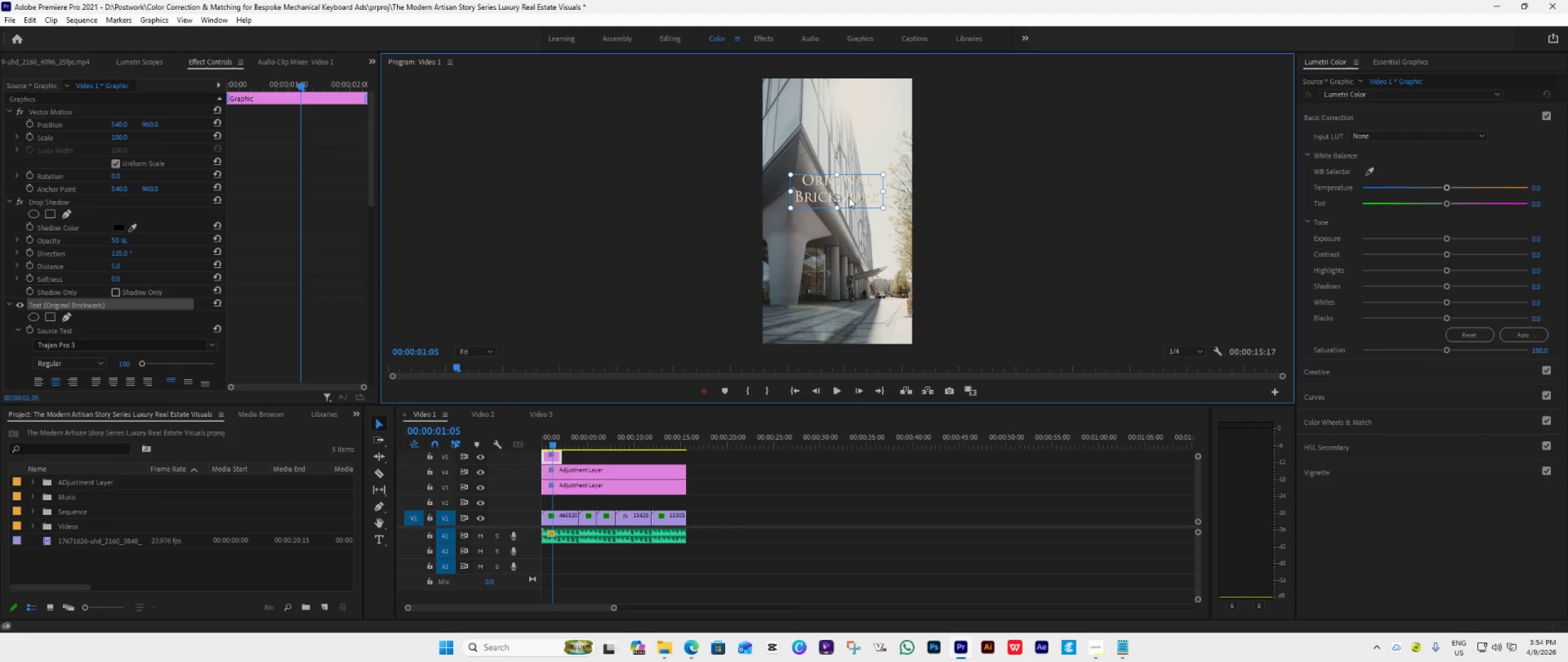 
left_click_drag(start_coordinate=[850, 196], to_coordinate=[850, 229])
 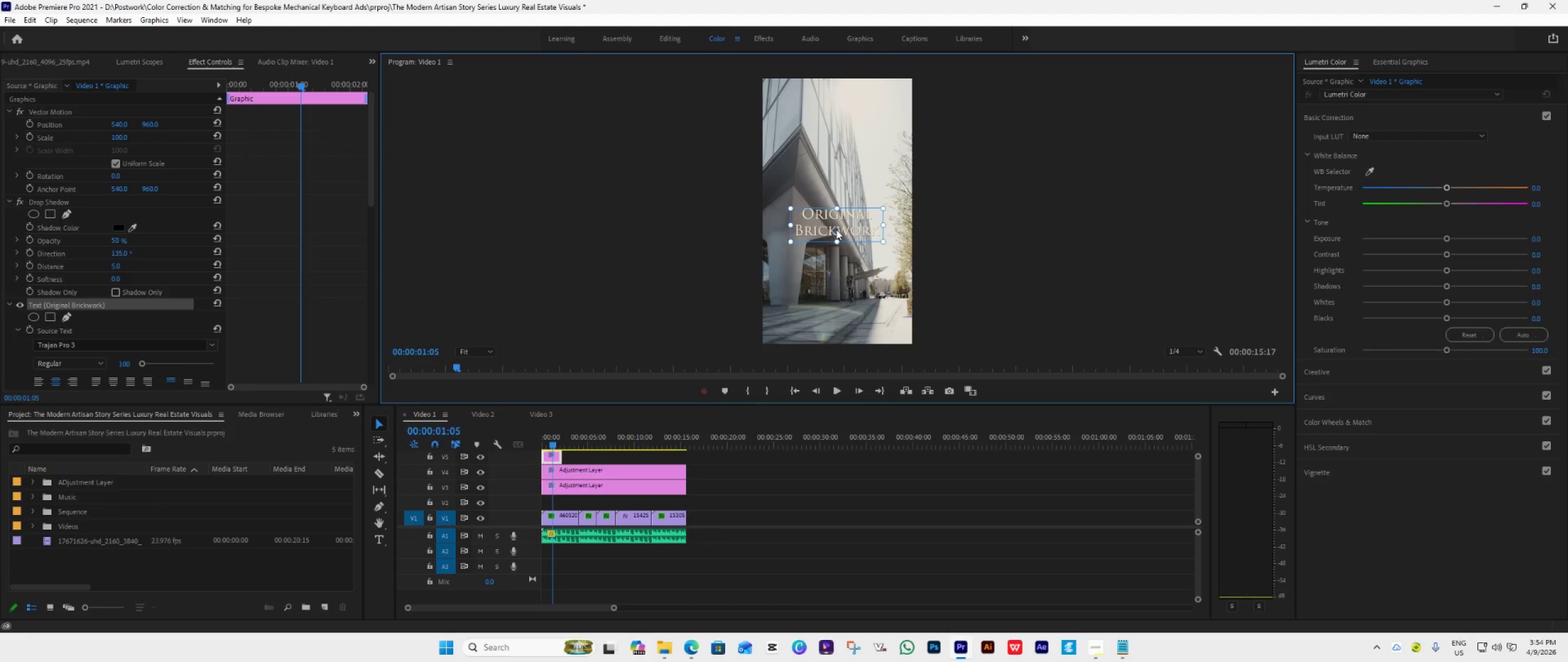 
hold_key(key=Y, duration=1.5)
 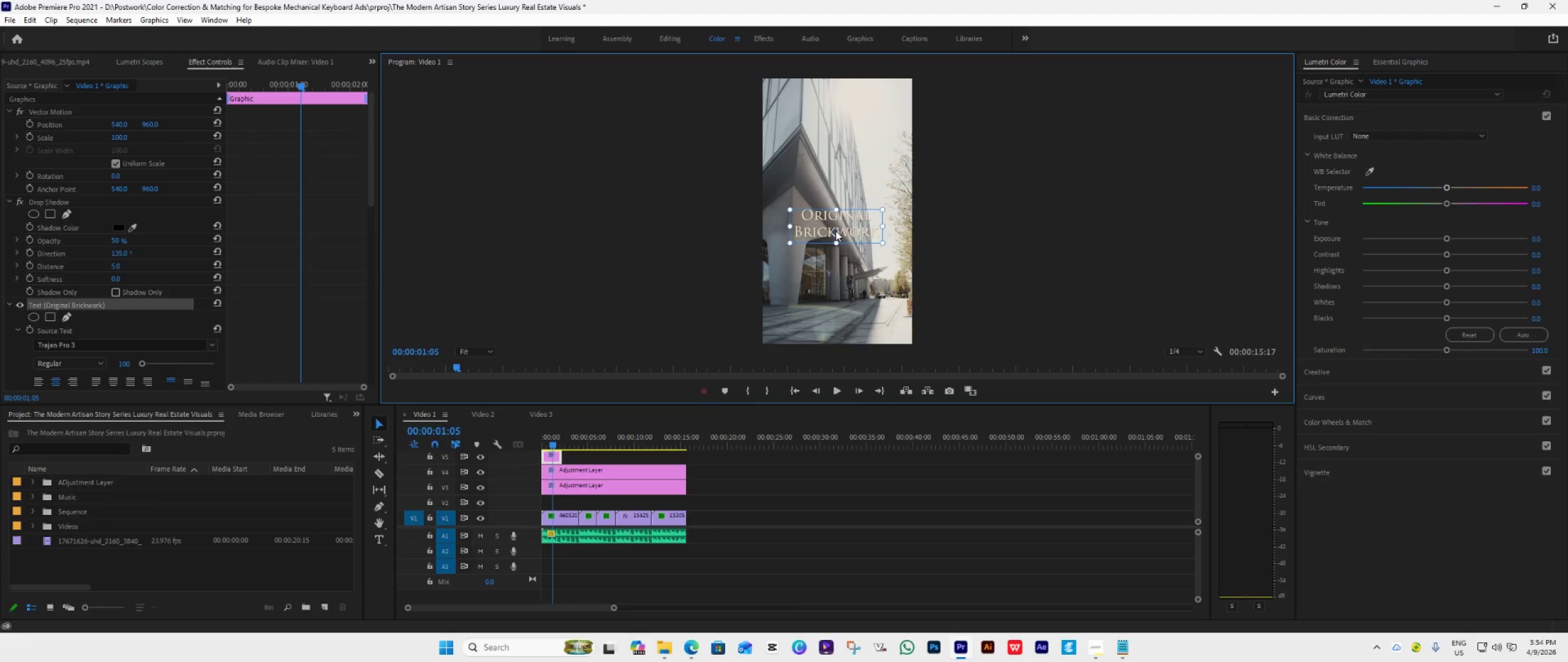 
hold_key(key=Y, duration=1.51)
 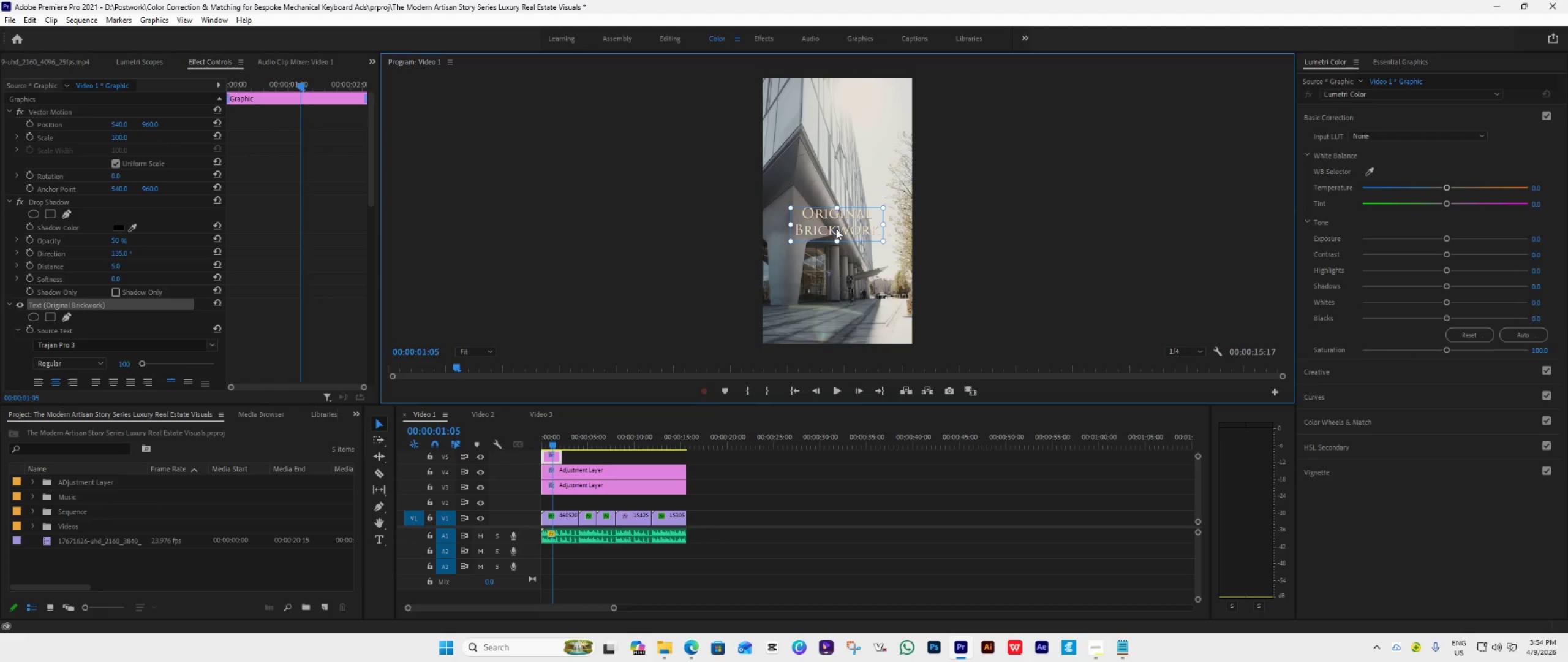 
type(yyyyyy)
 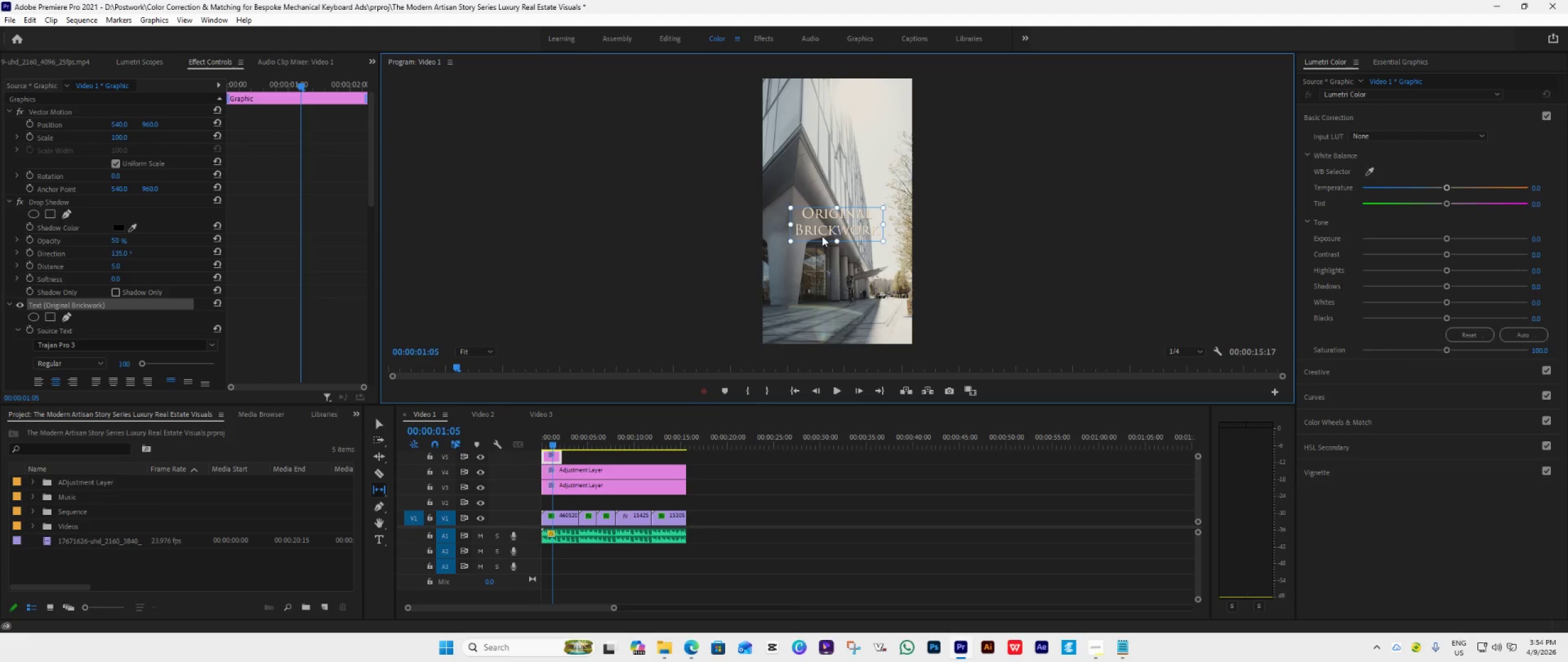 
key(Y)
 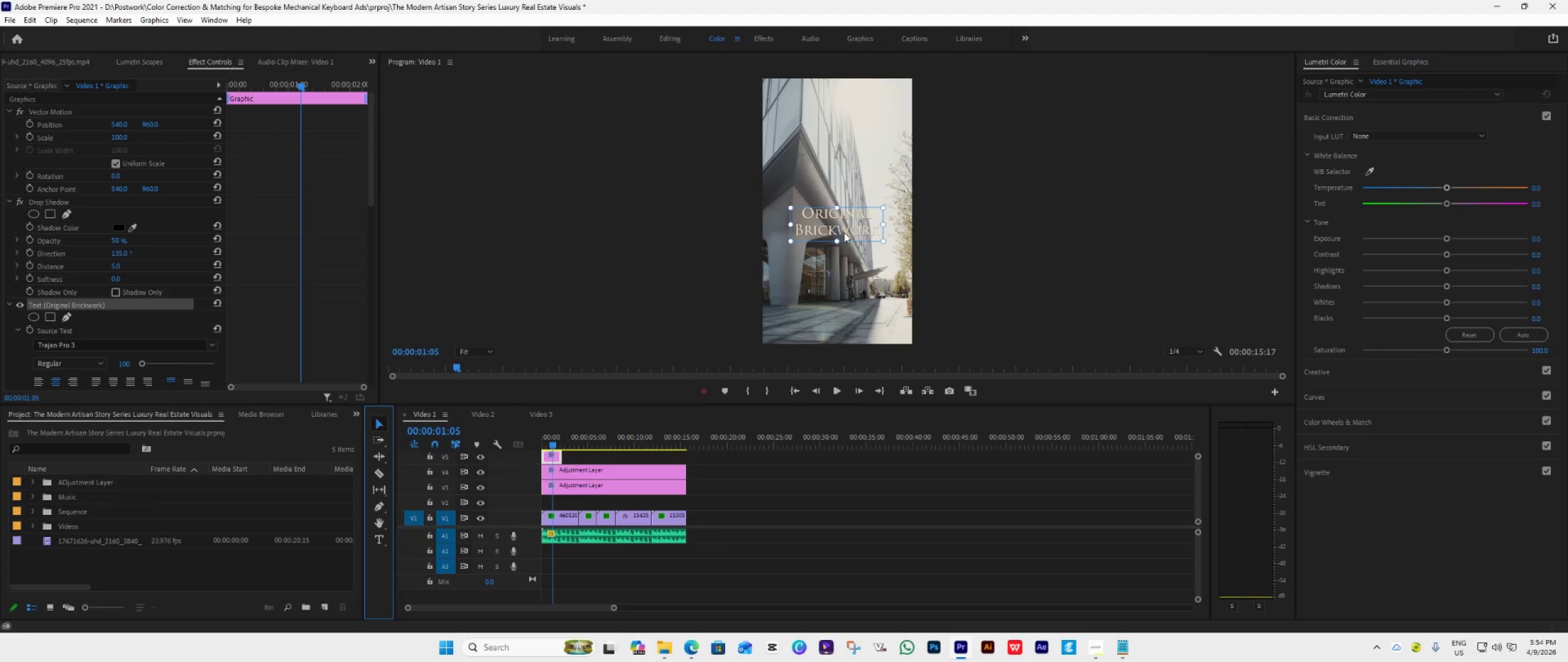 
hold_key(key=Y, duration=0.88)
 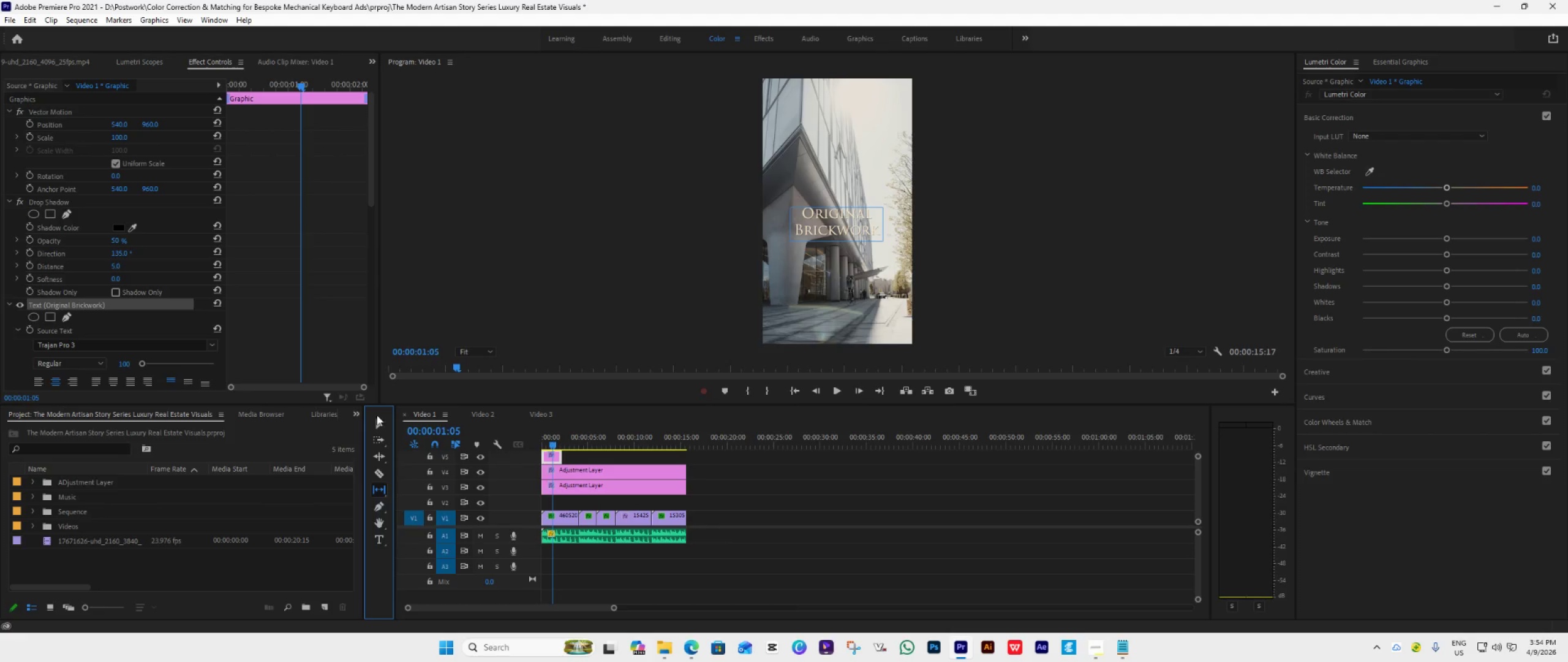 
left_click([375, 415])
 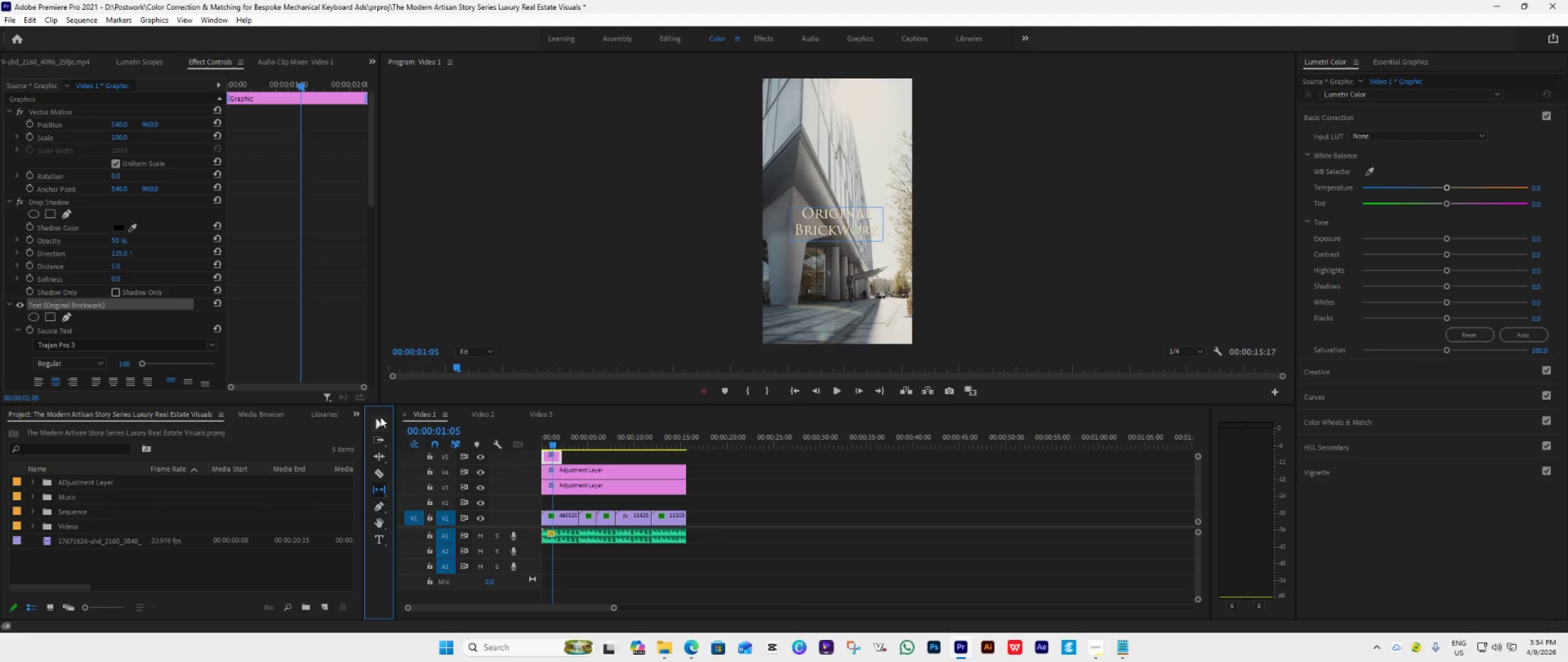 
left_click_drag(start_coordinate=[380, 419], to_coordinate=[380, 423])
 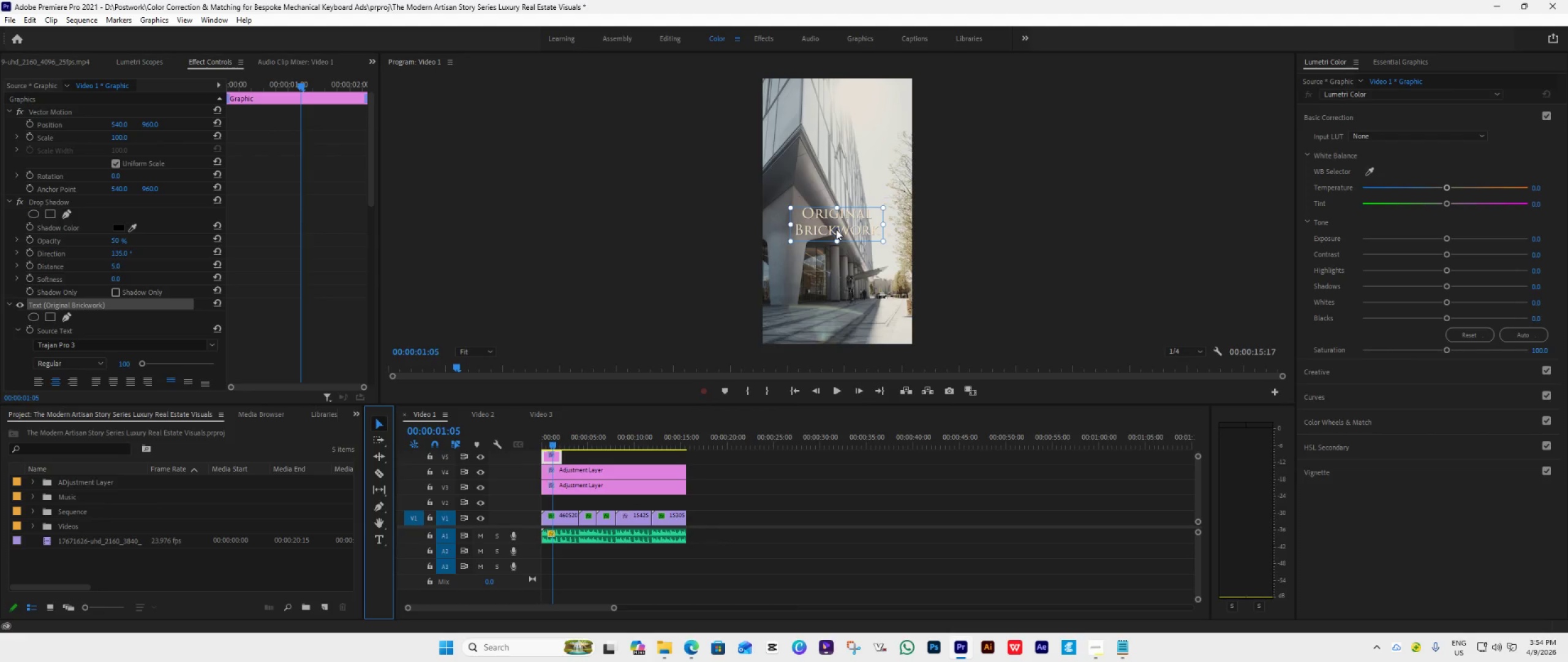 
left_click_drag(start_coordinate=[840, 242], to_coordinate=[837, 281])
 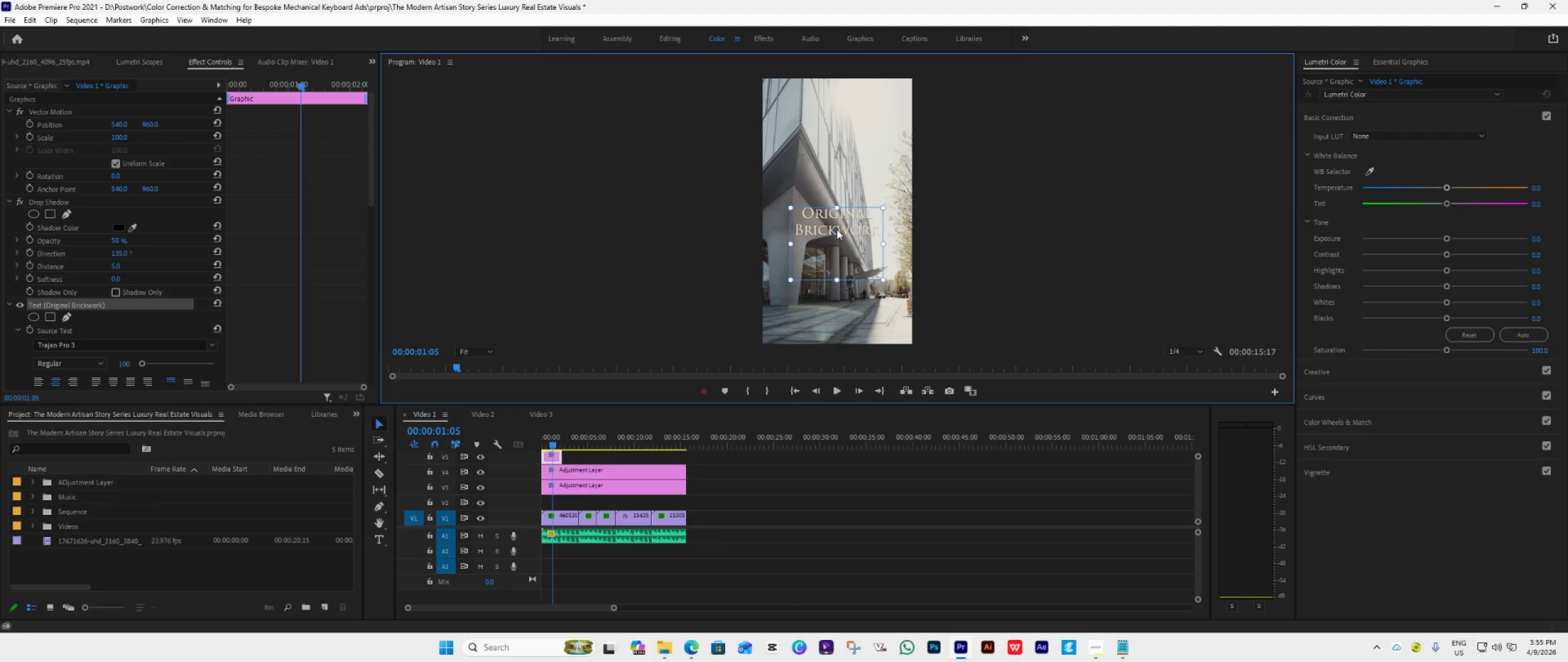 
hold_key(key=Y, duration=1.5)
 